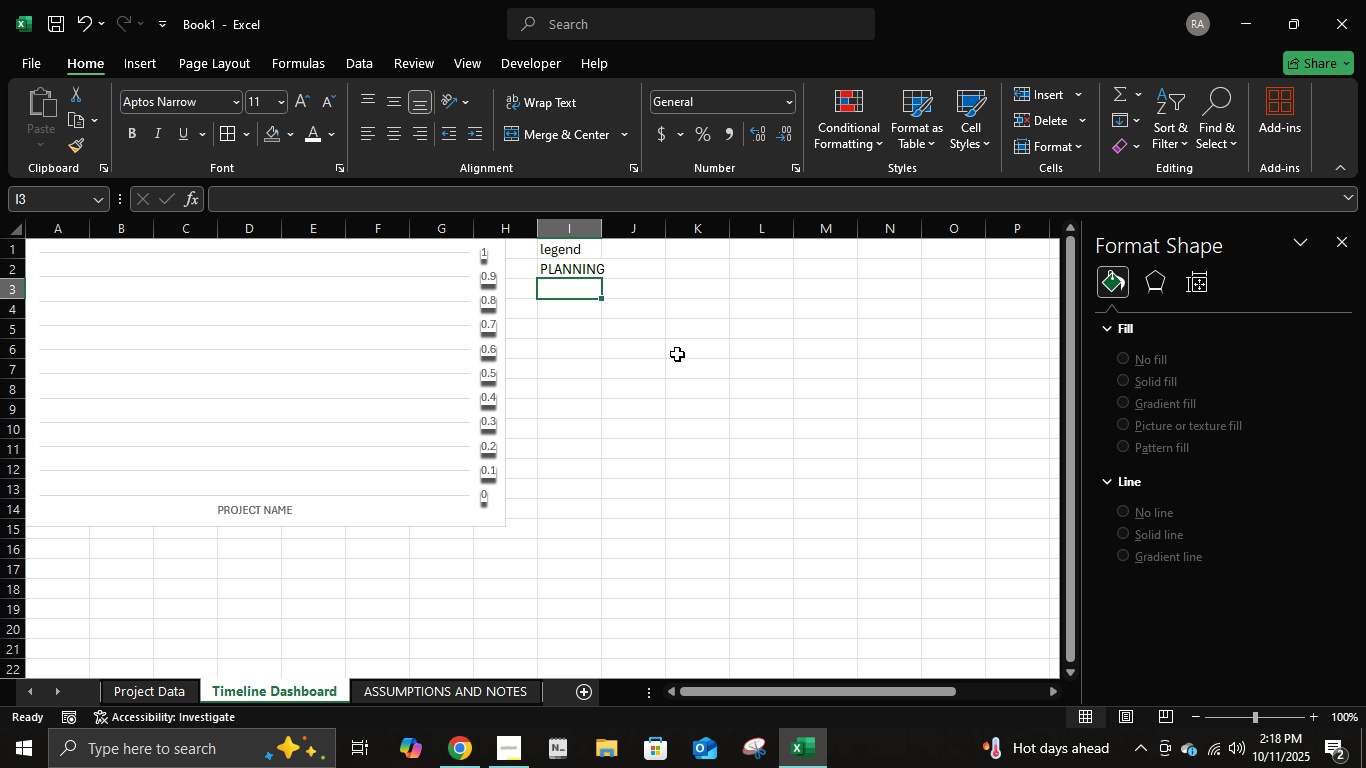 
type(CONSTRUCTION)
 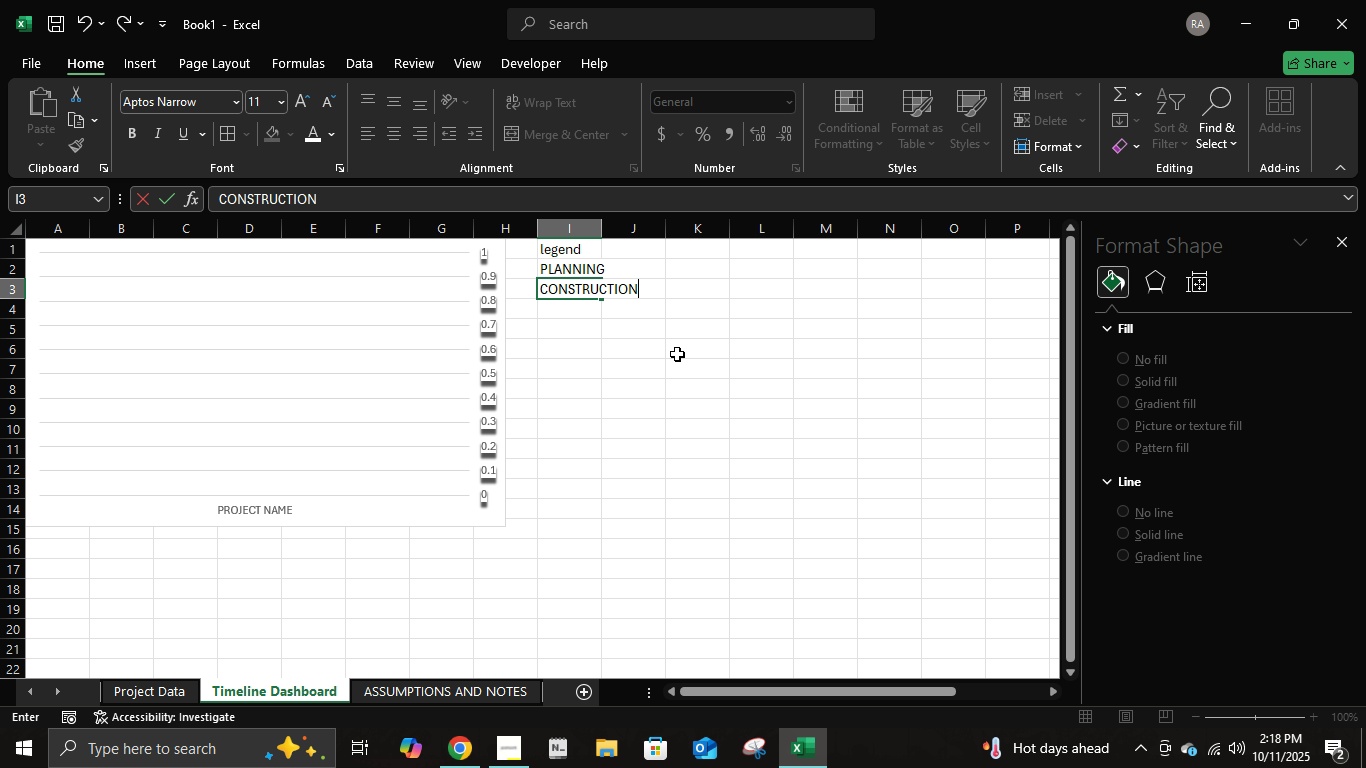 
key(Enter)
 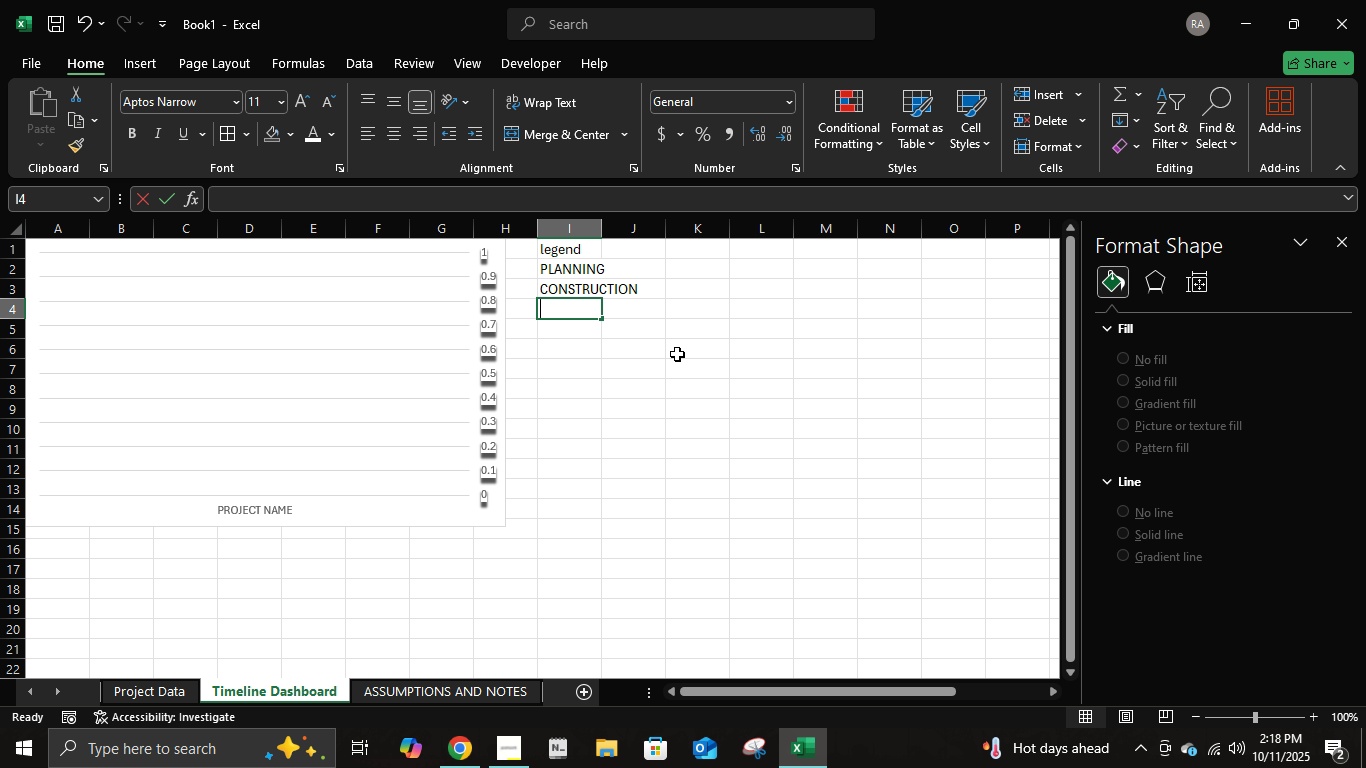 
type(TESTINE)
 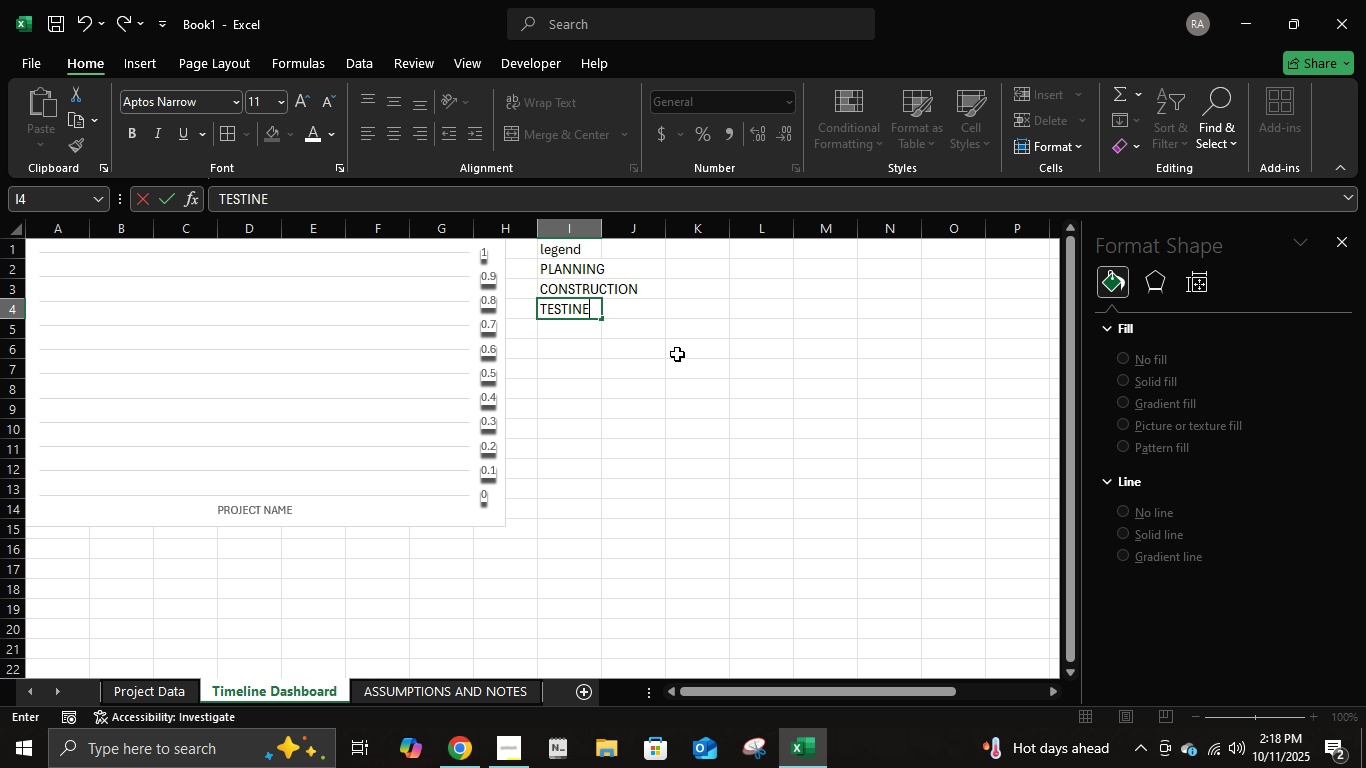 
key(Enter)
 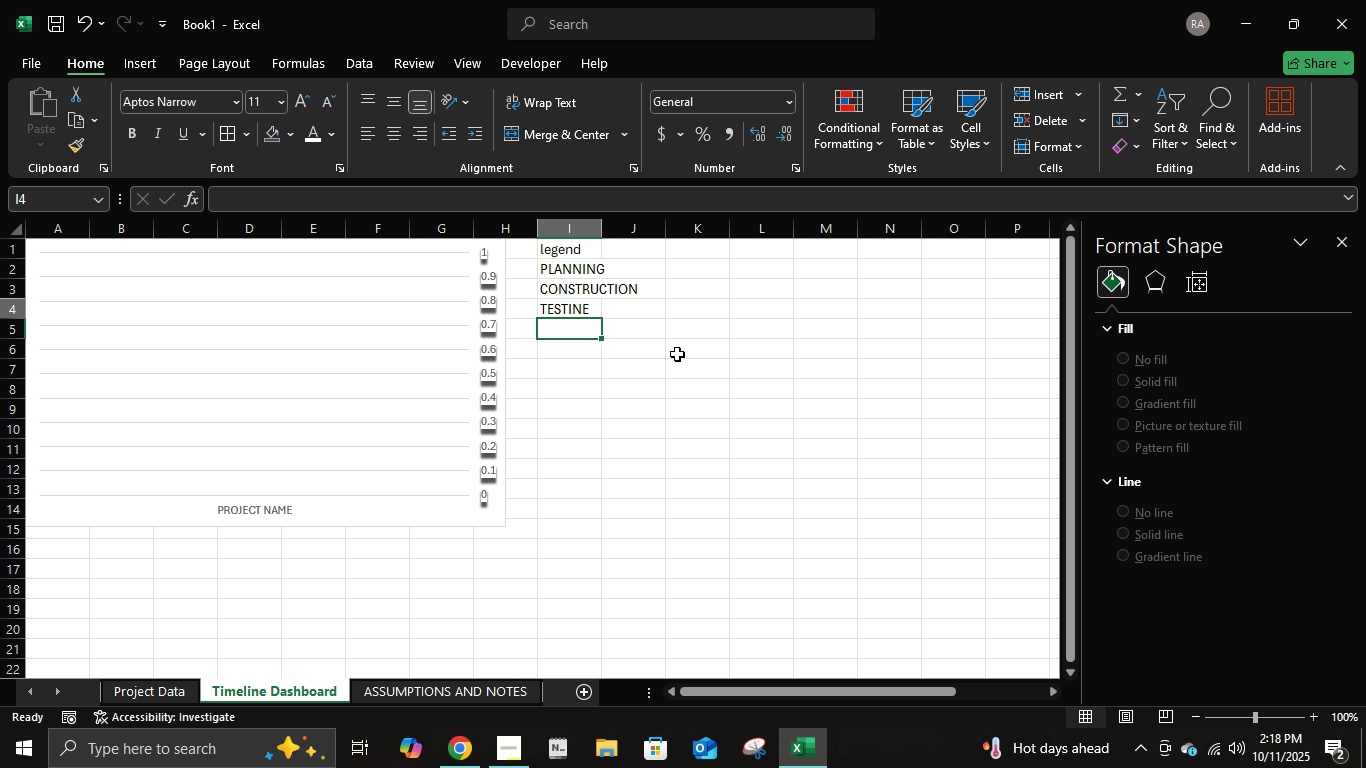 
key(ArrowUp)
 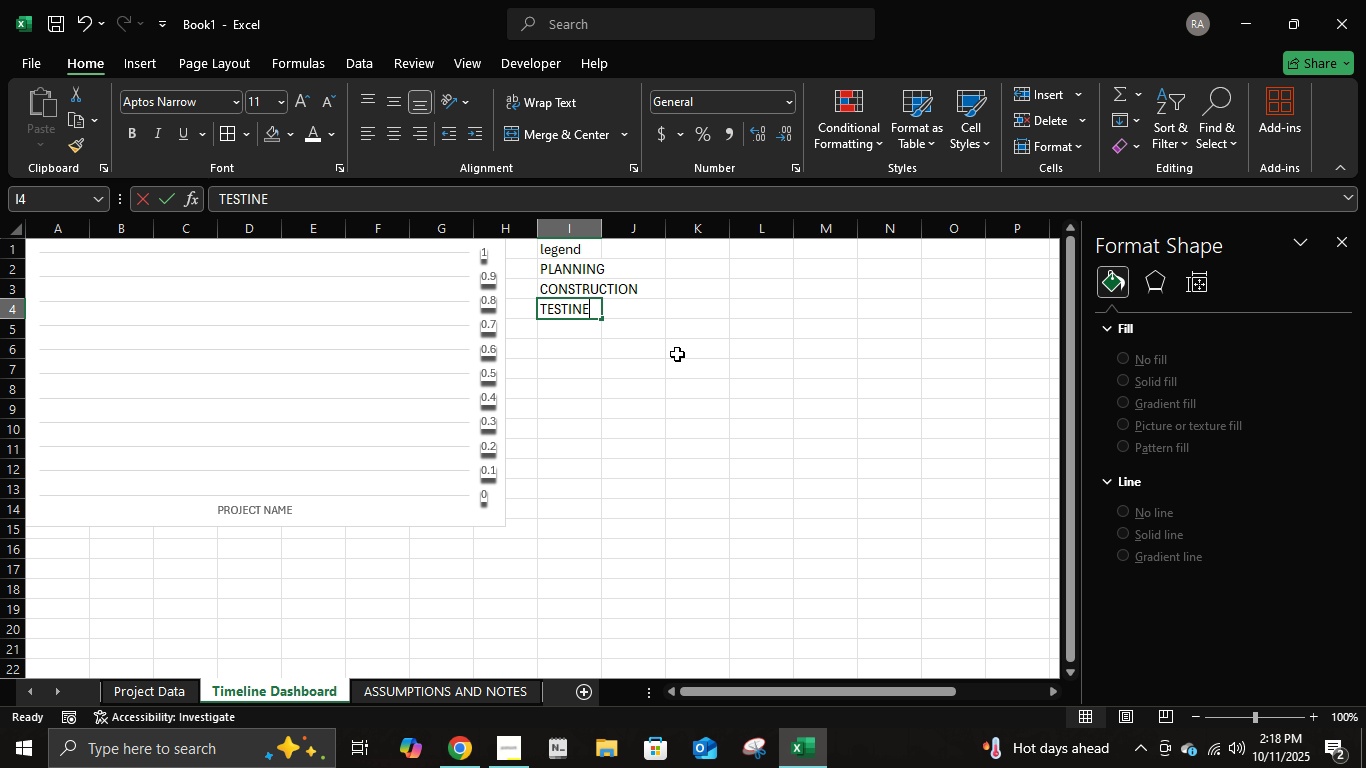 
type(TESTING)
 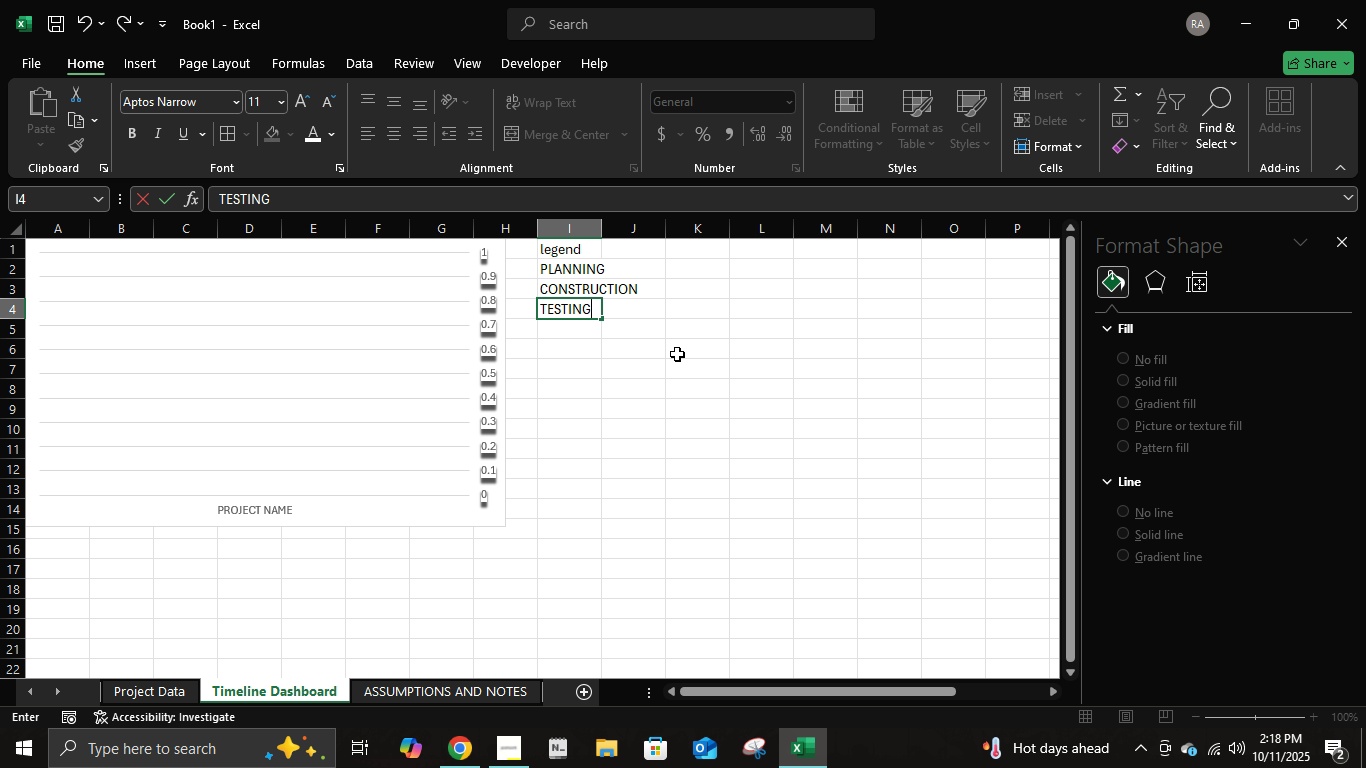 
key(ArrowUp)
 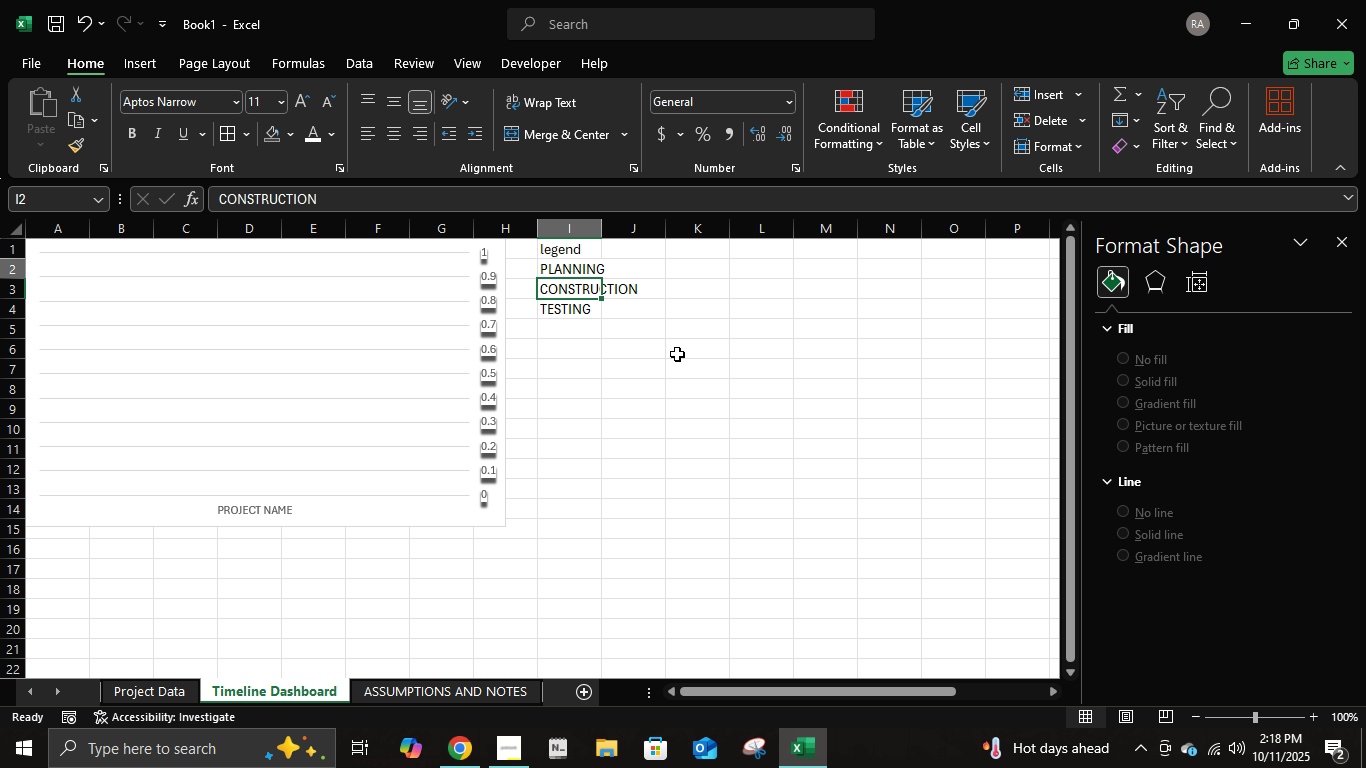 
key(ArrowUp)
 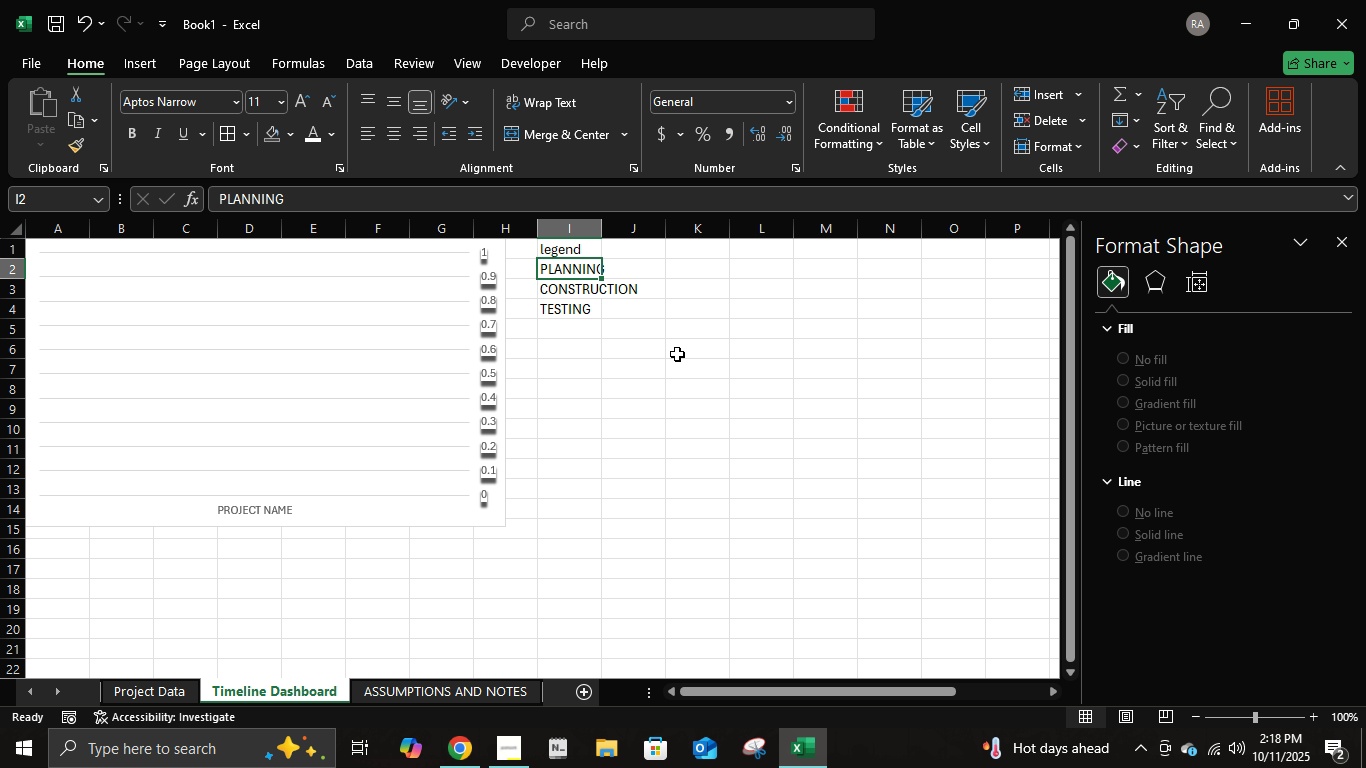 
key(ArrowUp)
 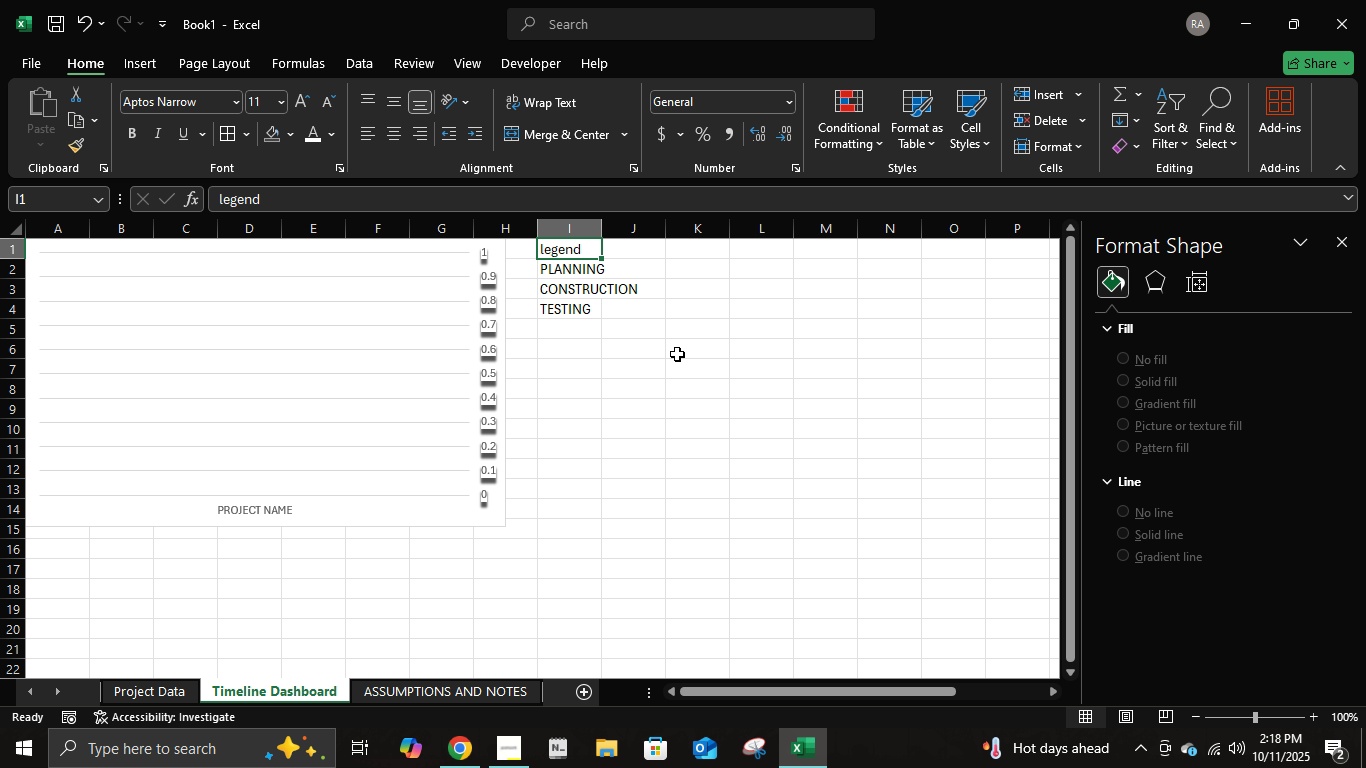 
key(ArrowUp)
 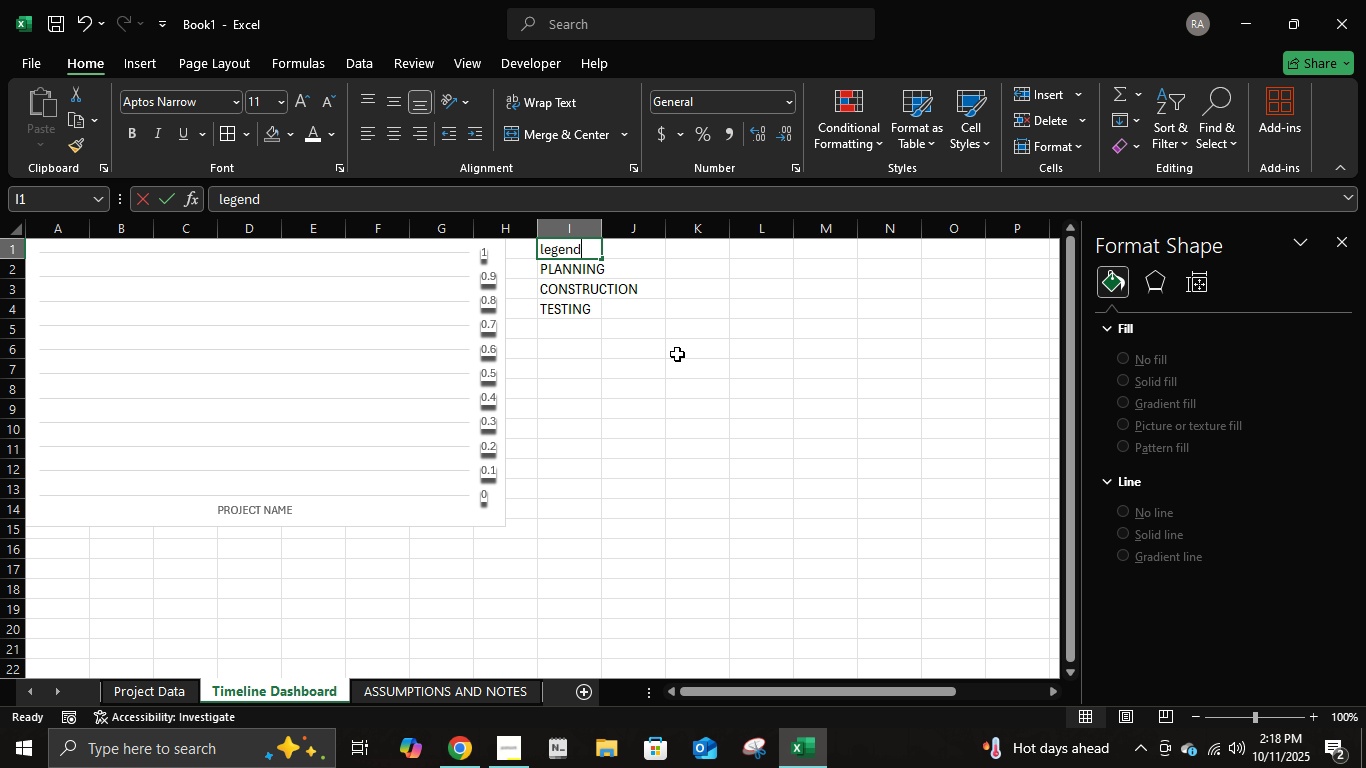 
type(LEGEND)
 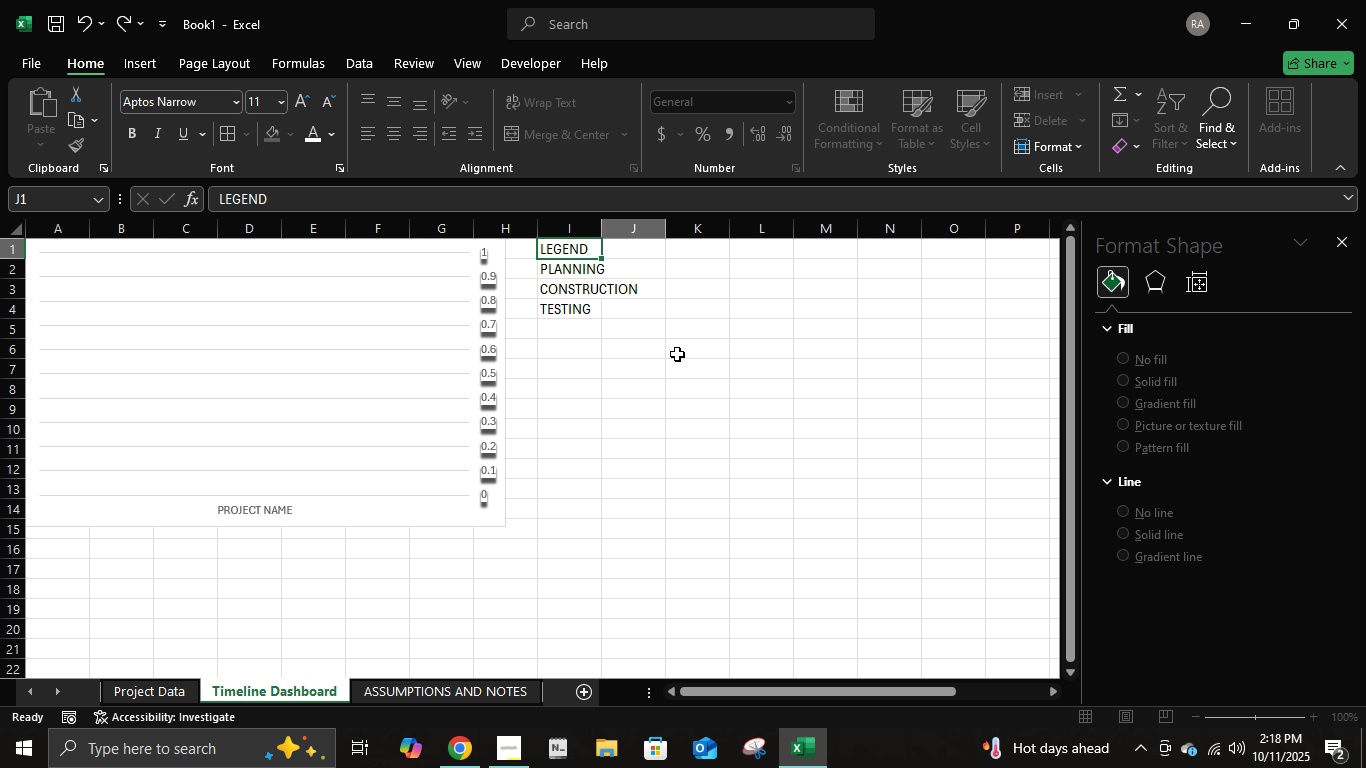 
key(ArrowRight)
 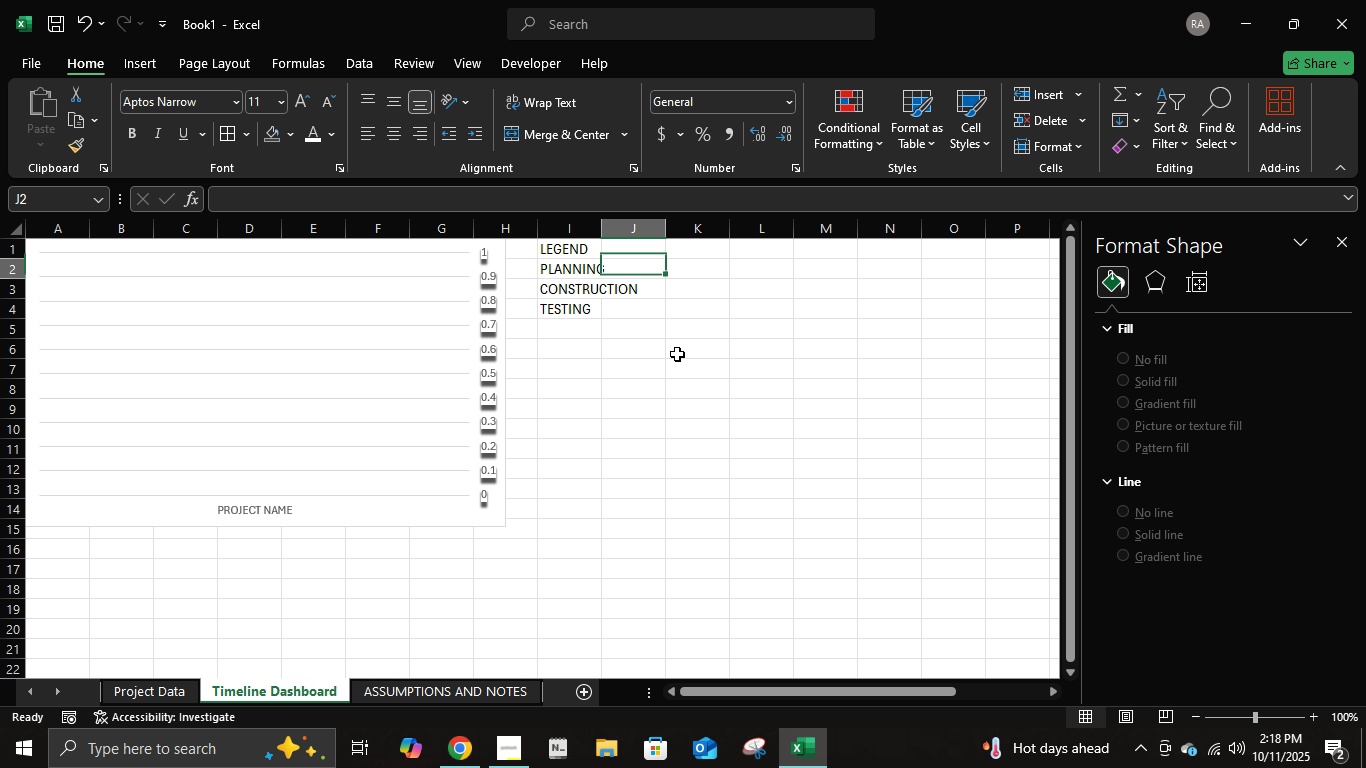 
key(ArrowDown)
 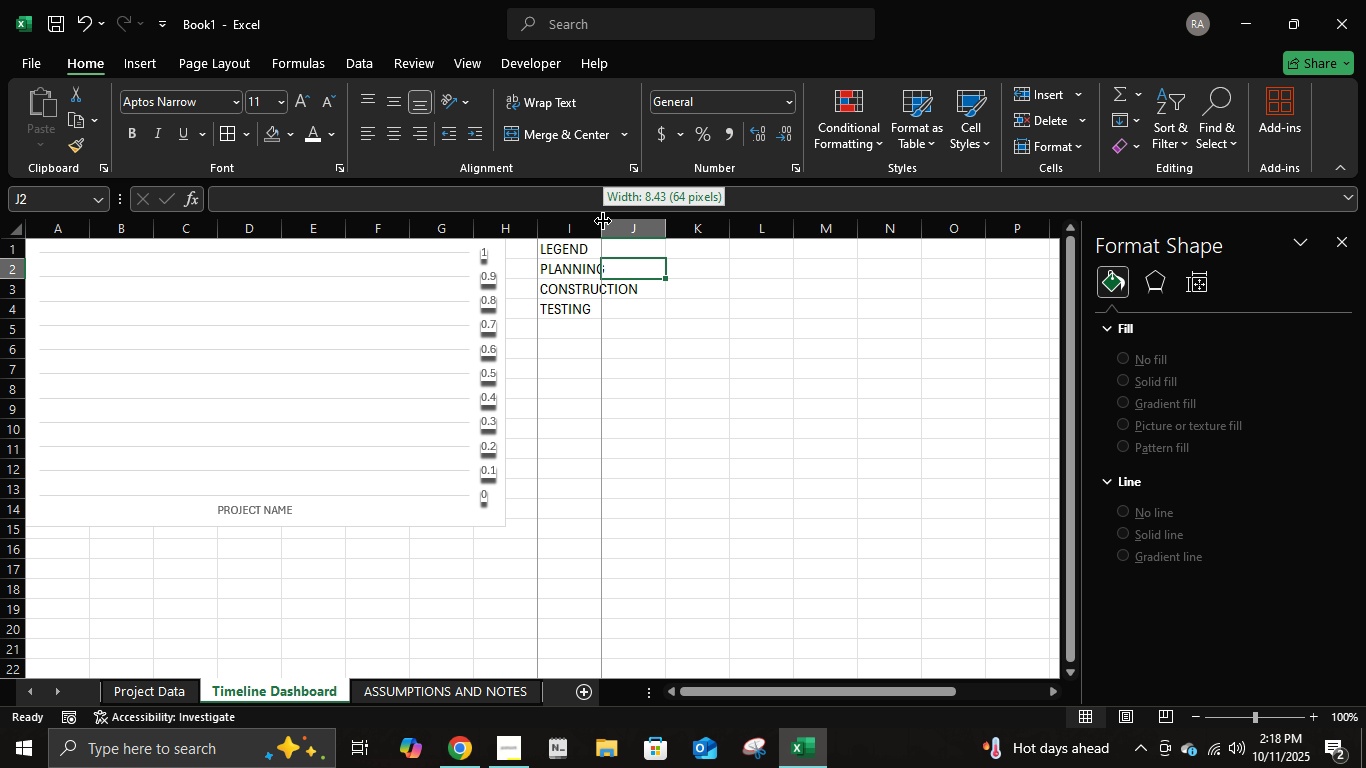 
double_click([603, 221])
 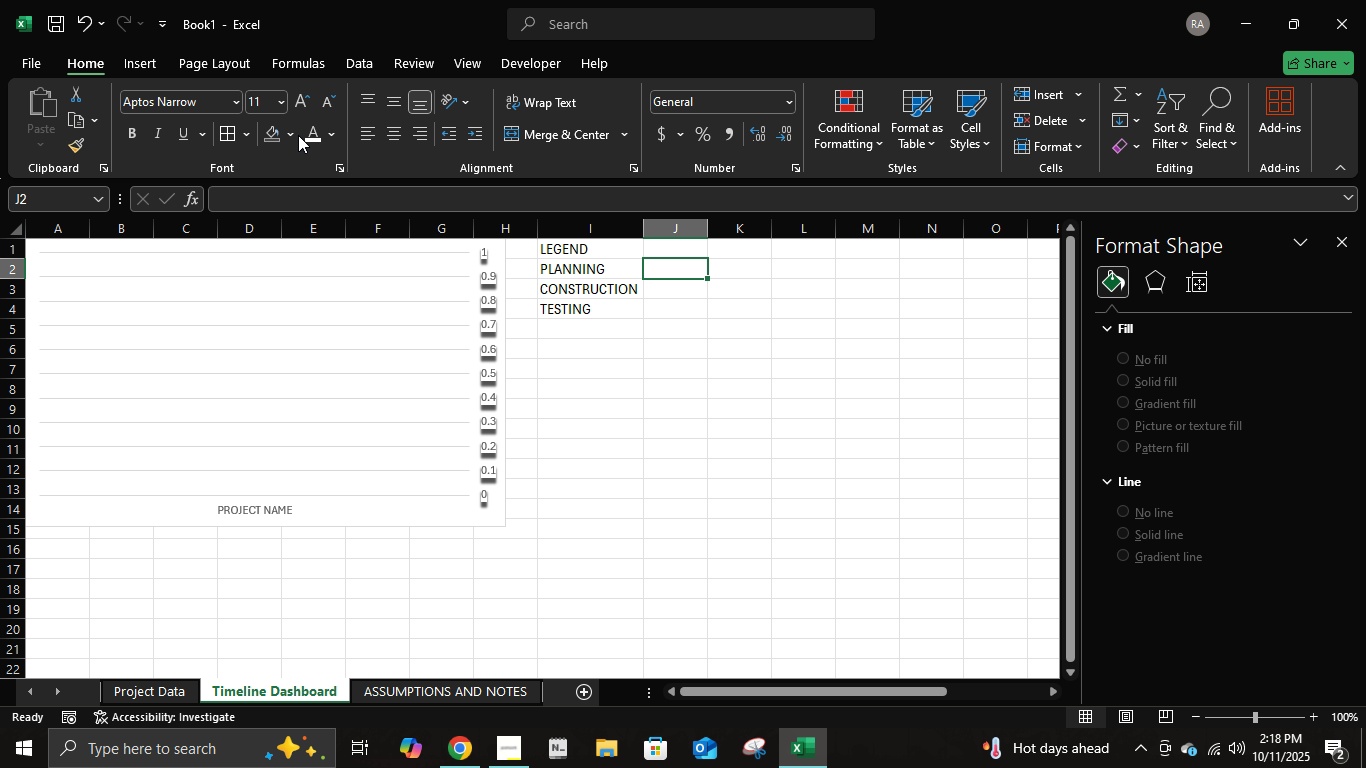 
left_click([290, 133])
 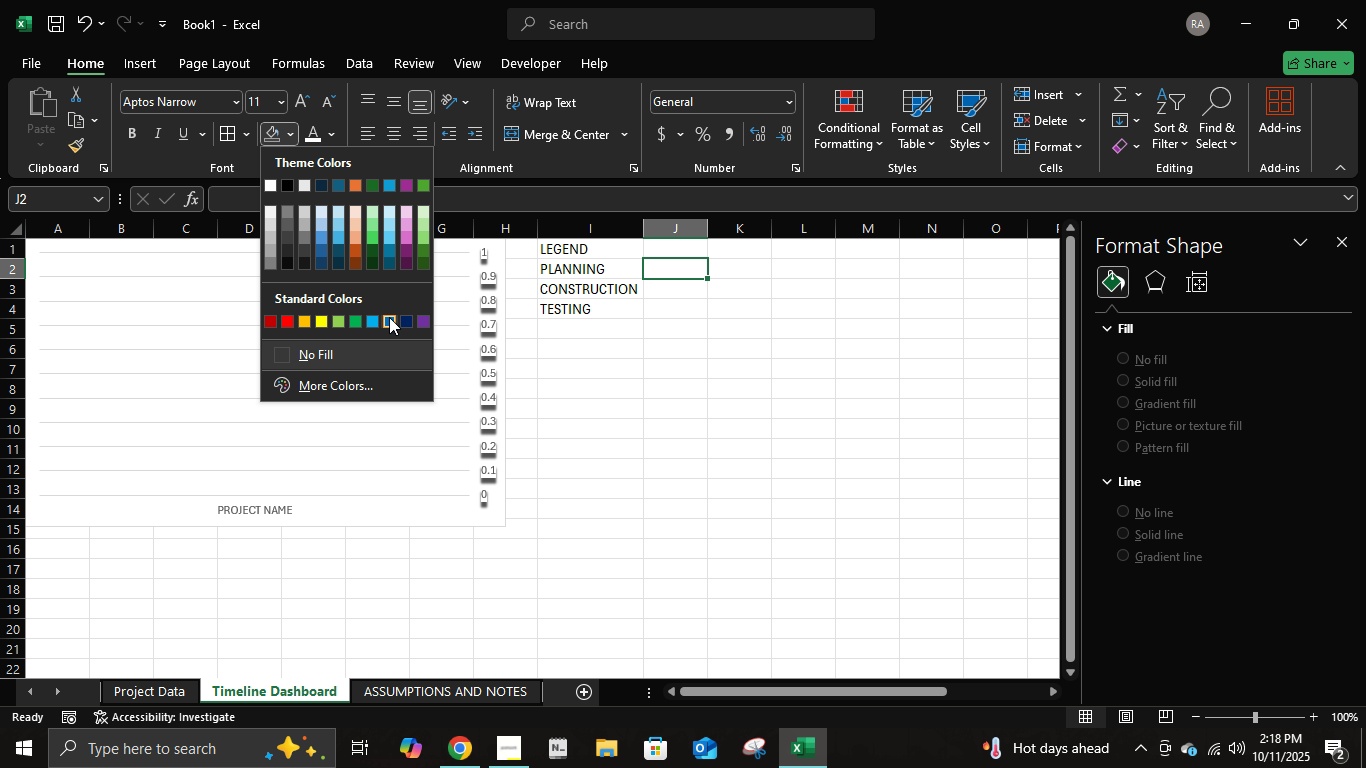 
left_click([389, 317])
 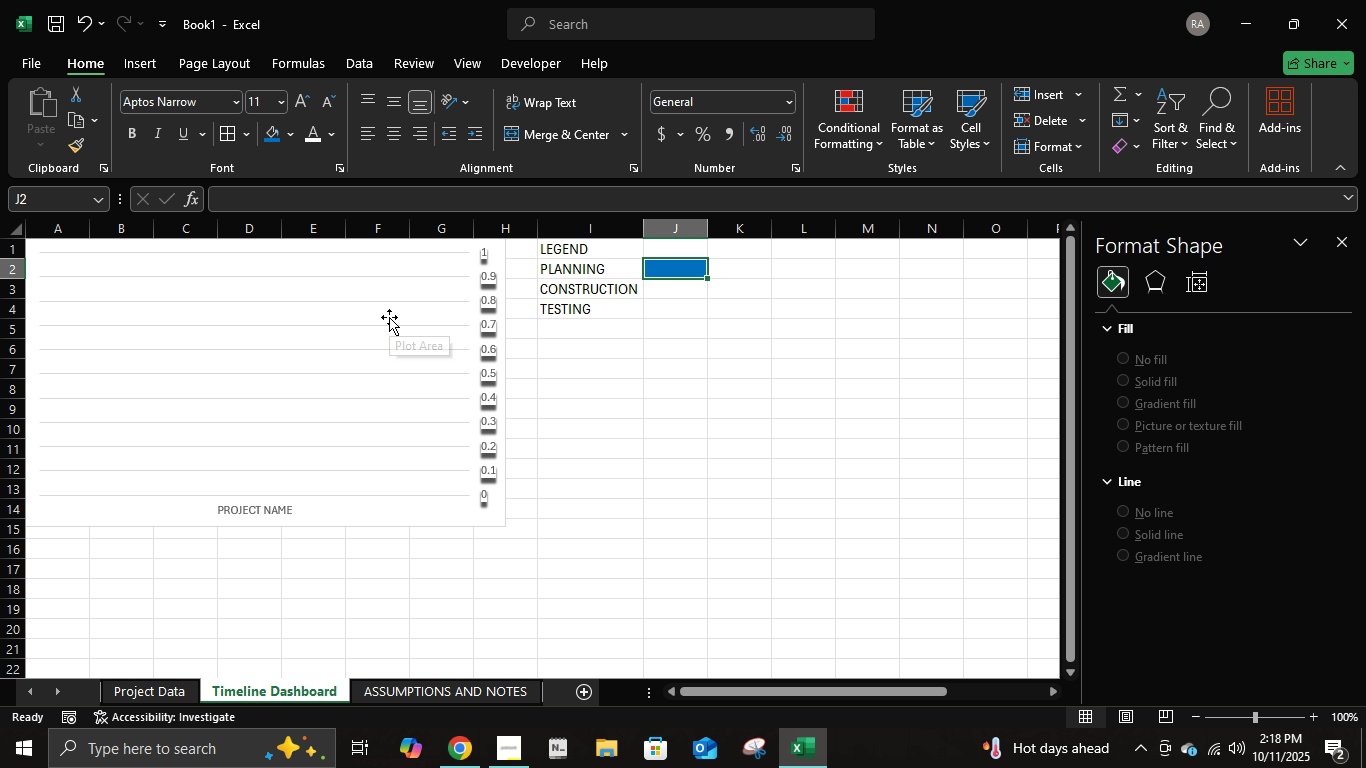 
key(ArrowDown)
 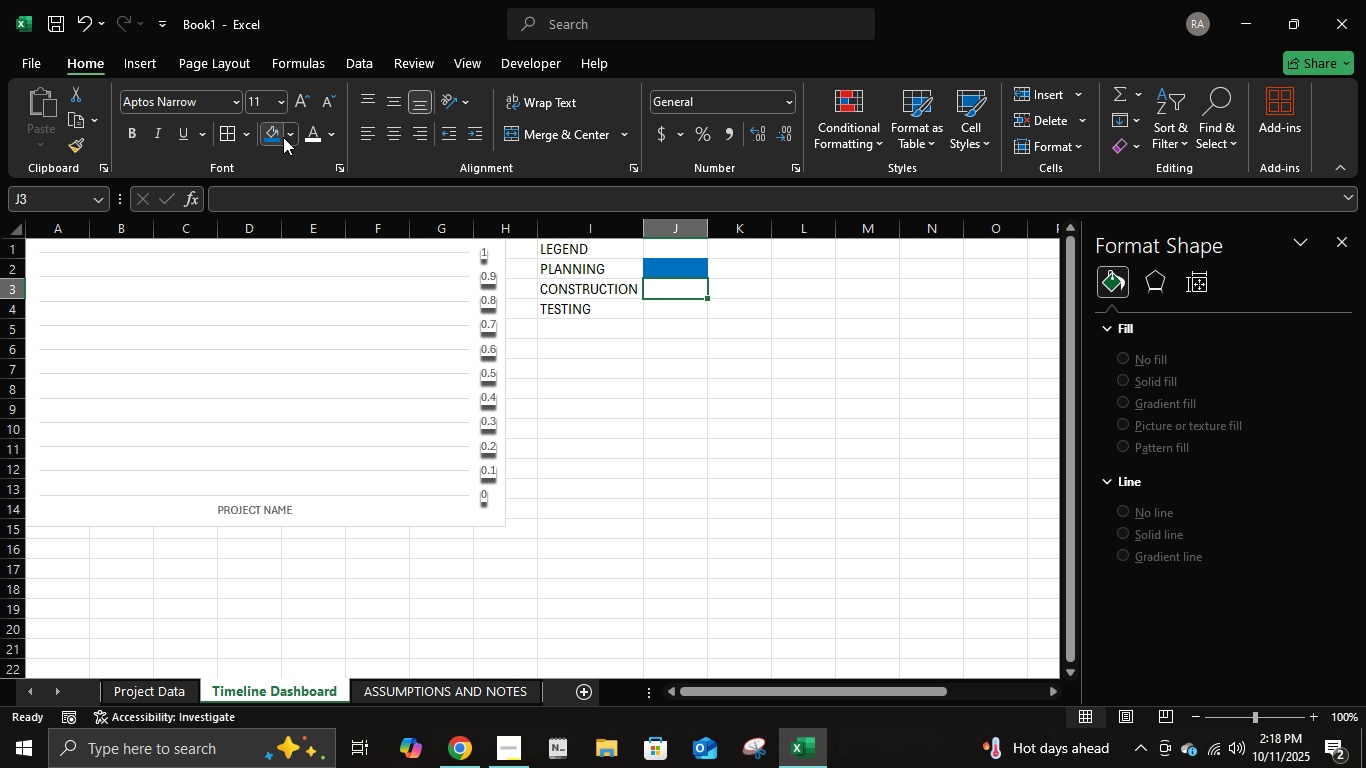 
left_click([287, 134])
 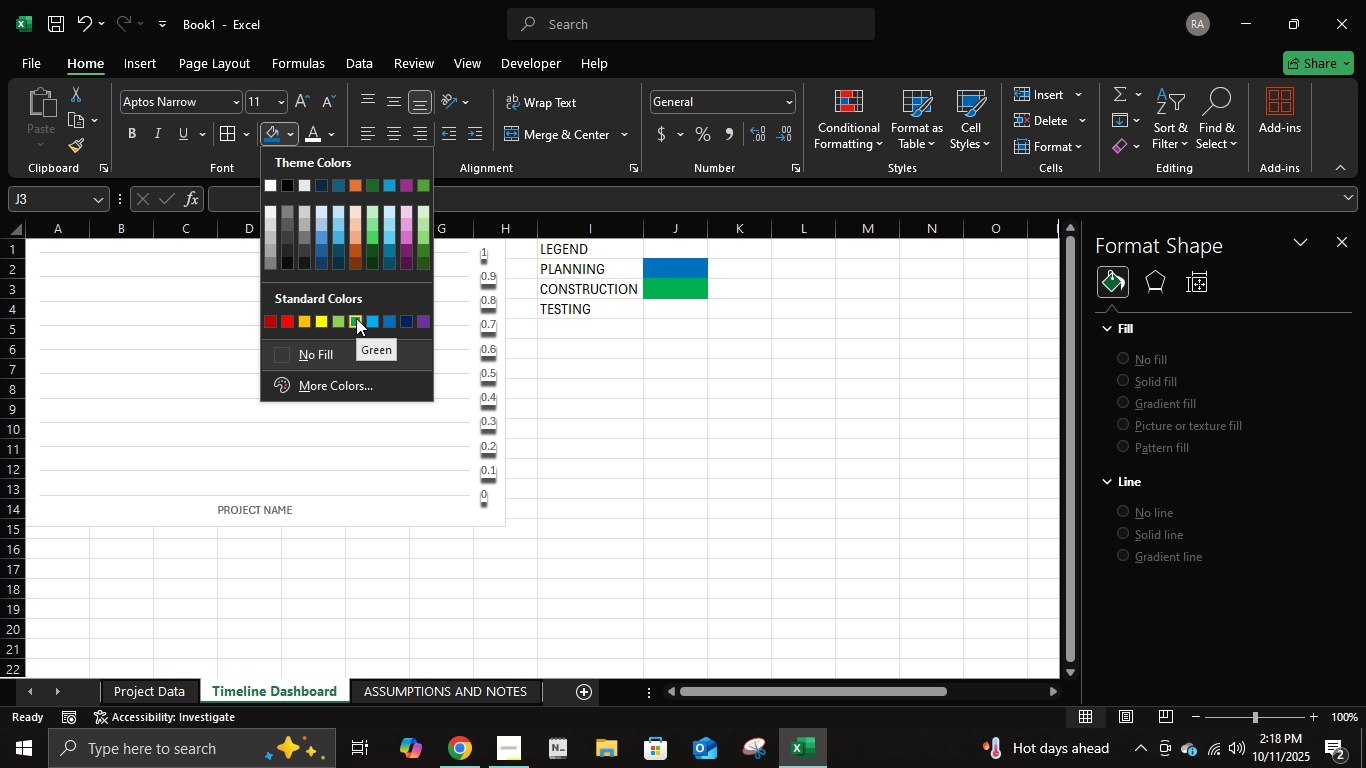 
double_click([356, 318])
 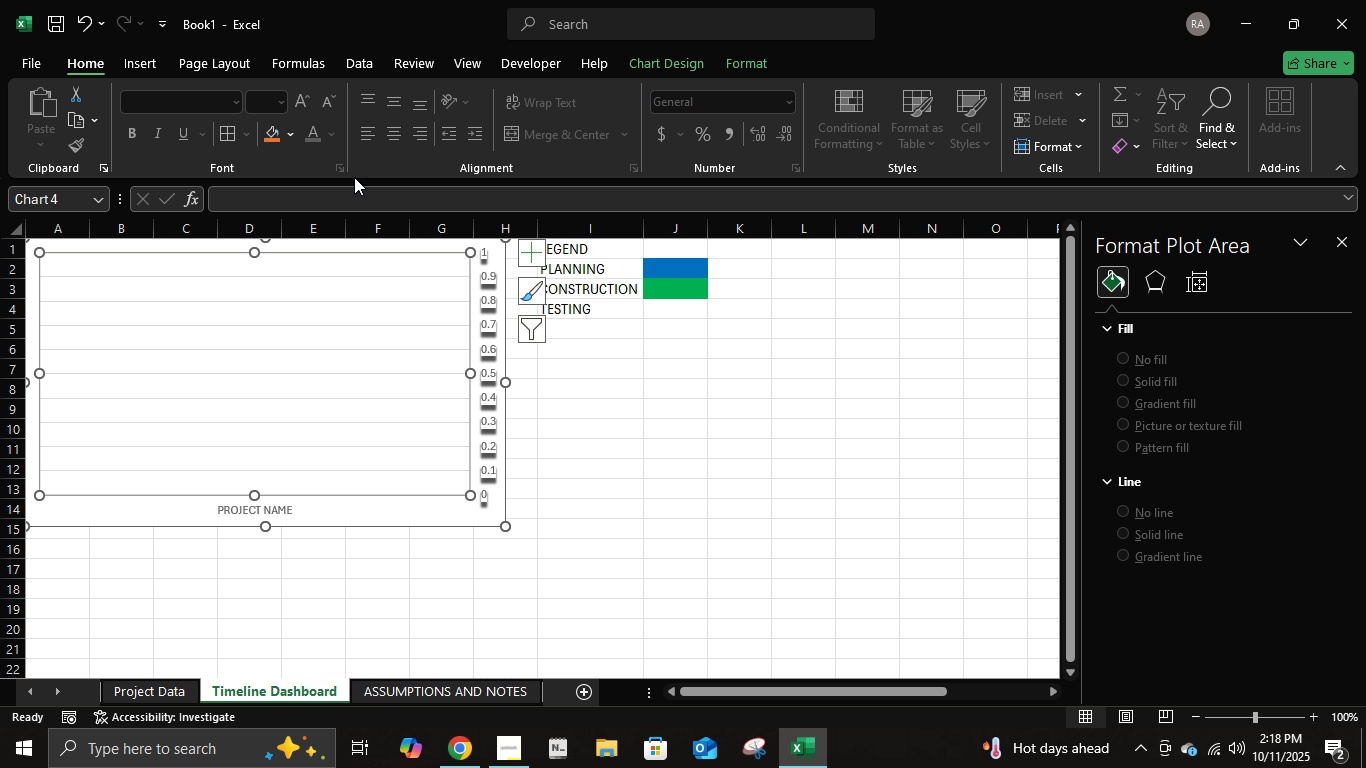 
key(ArrowDown)
 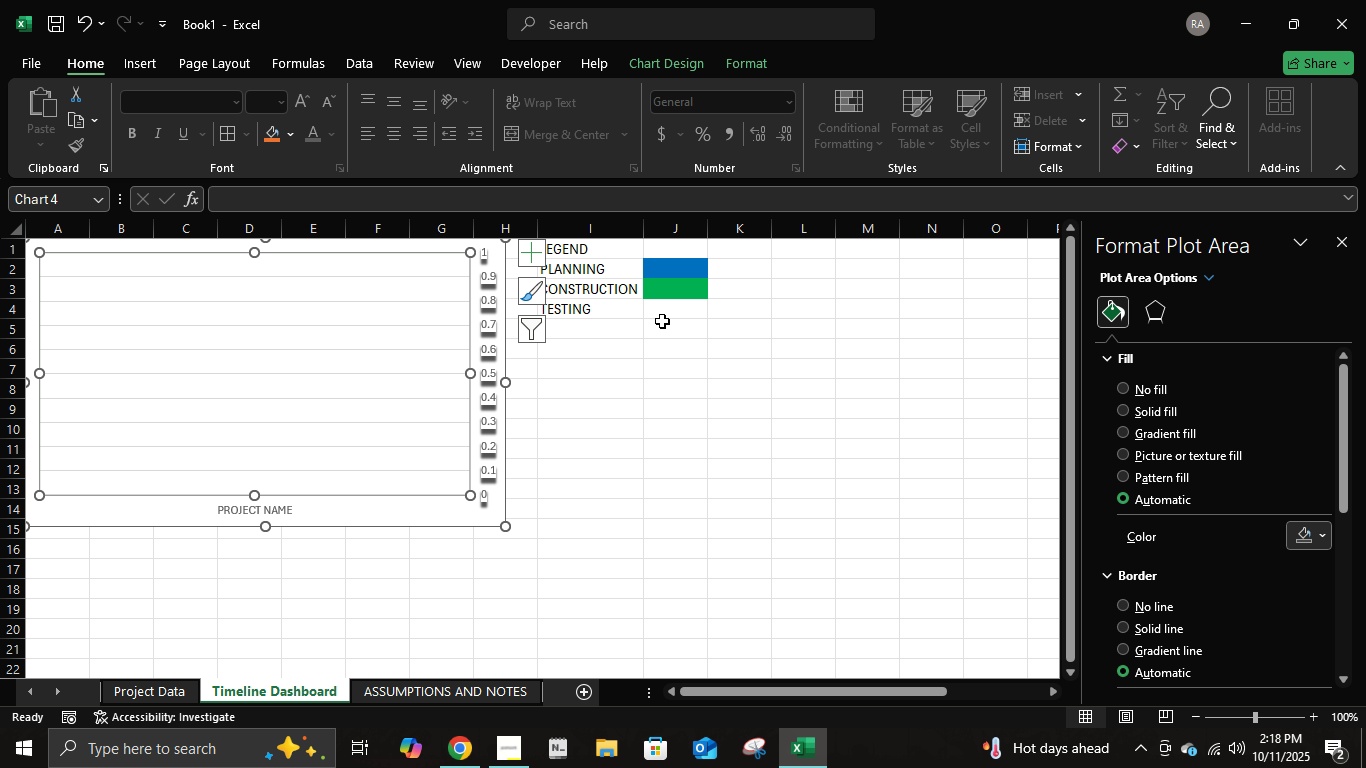 
left_click([672, 319])
 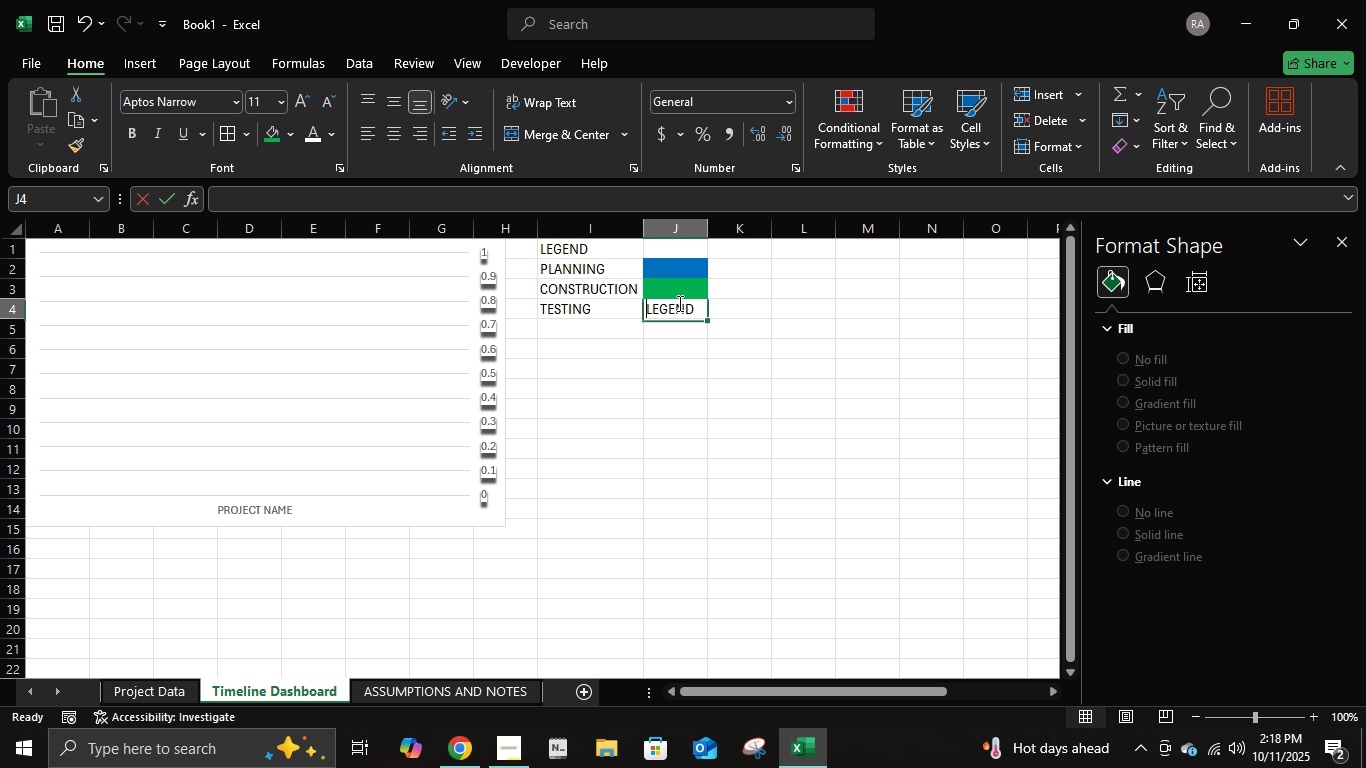 
double_click([678, 303])
 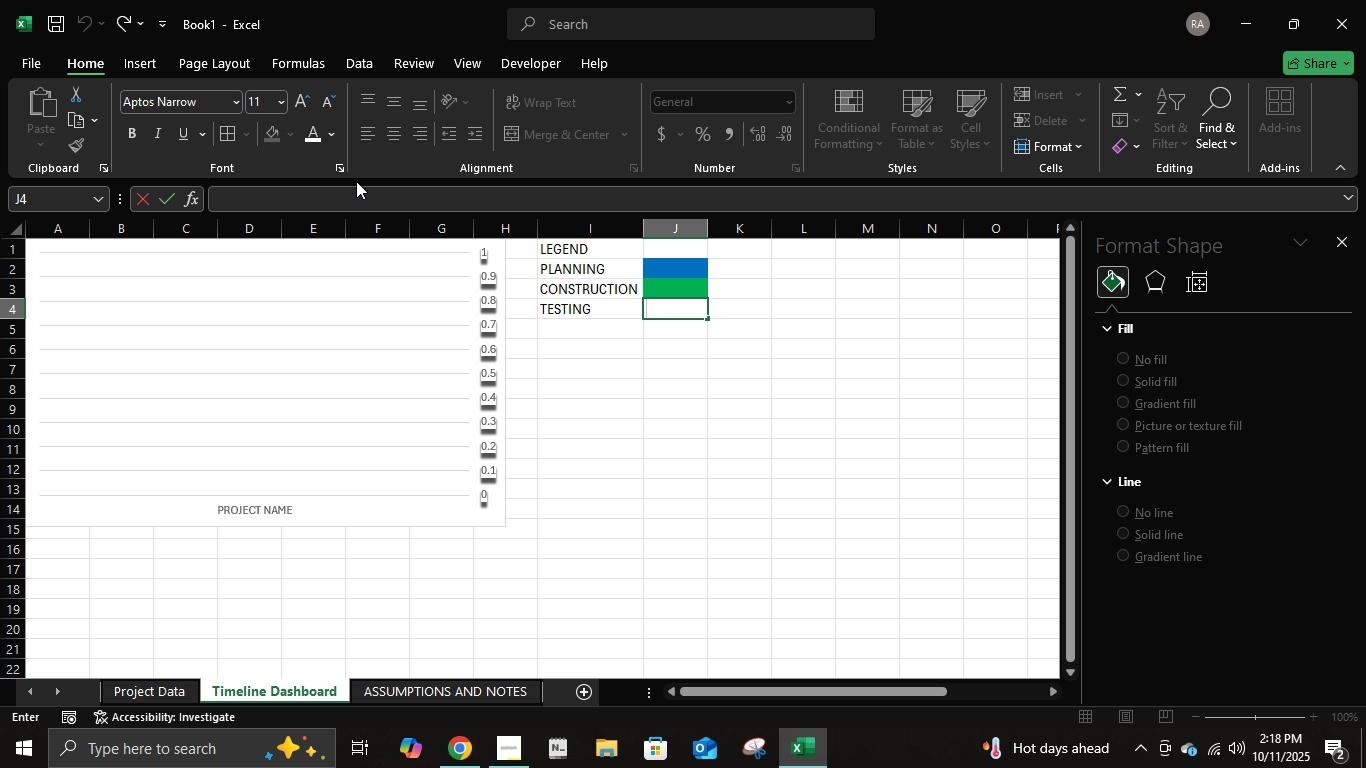 
key(ArrowDown)
 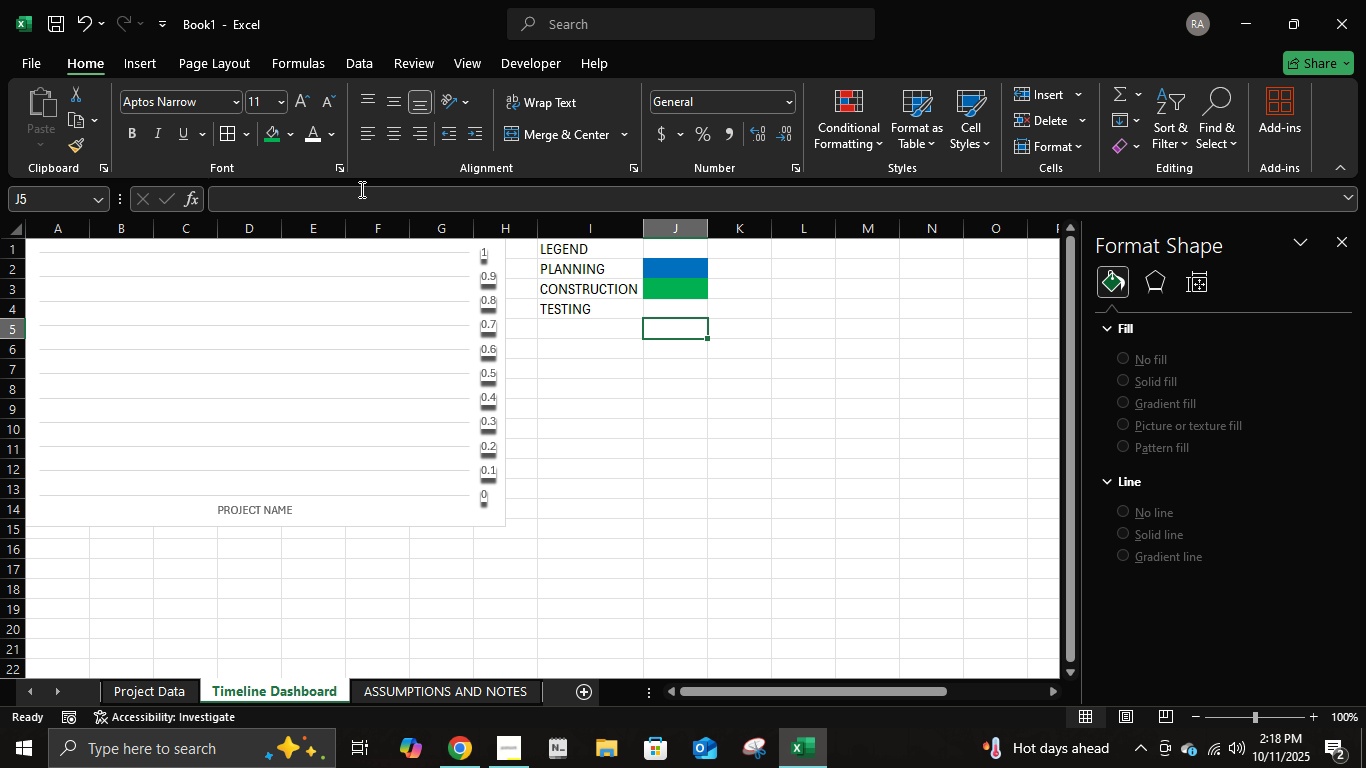 
key(ArrowUp)
 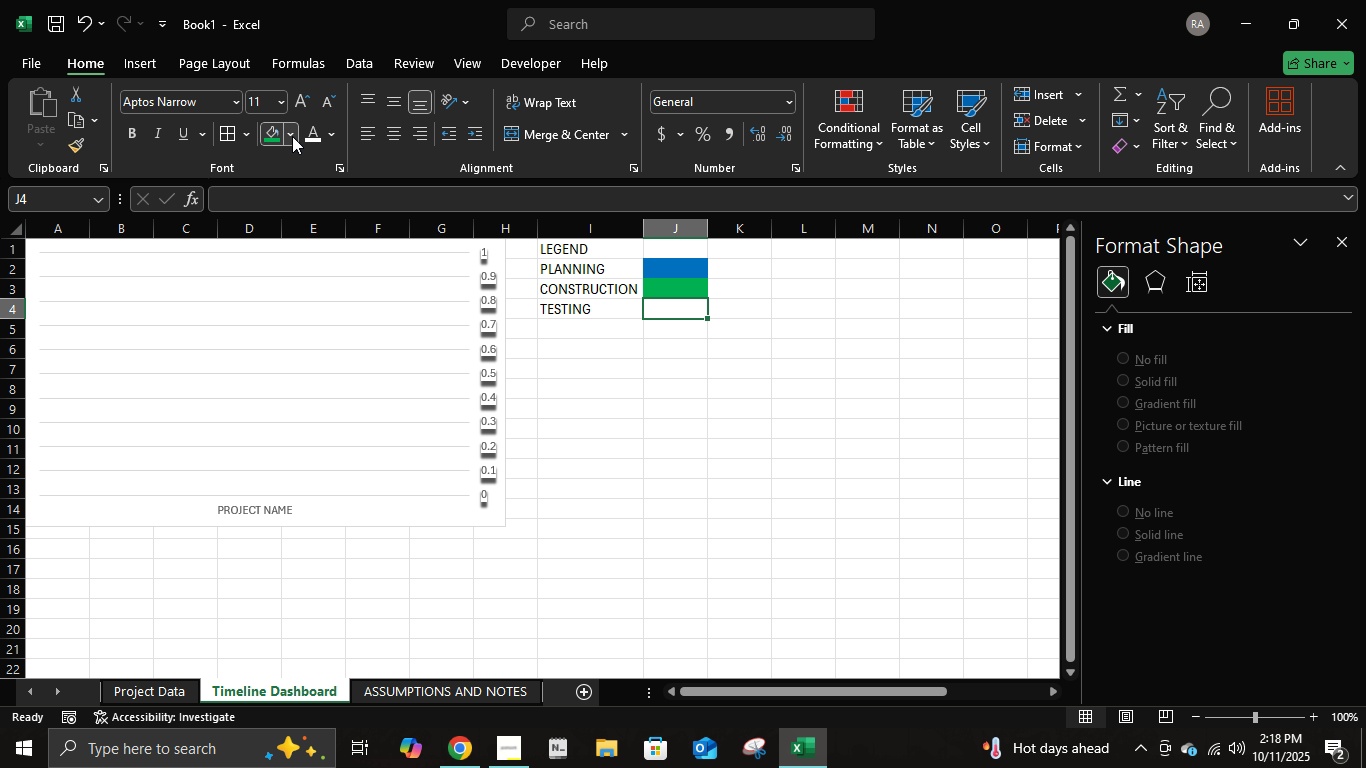 
left_click([292, 136])
 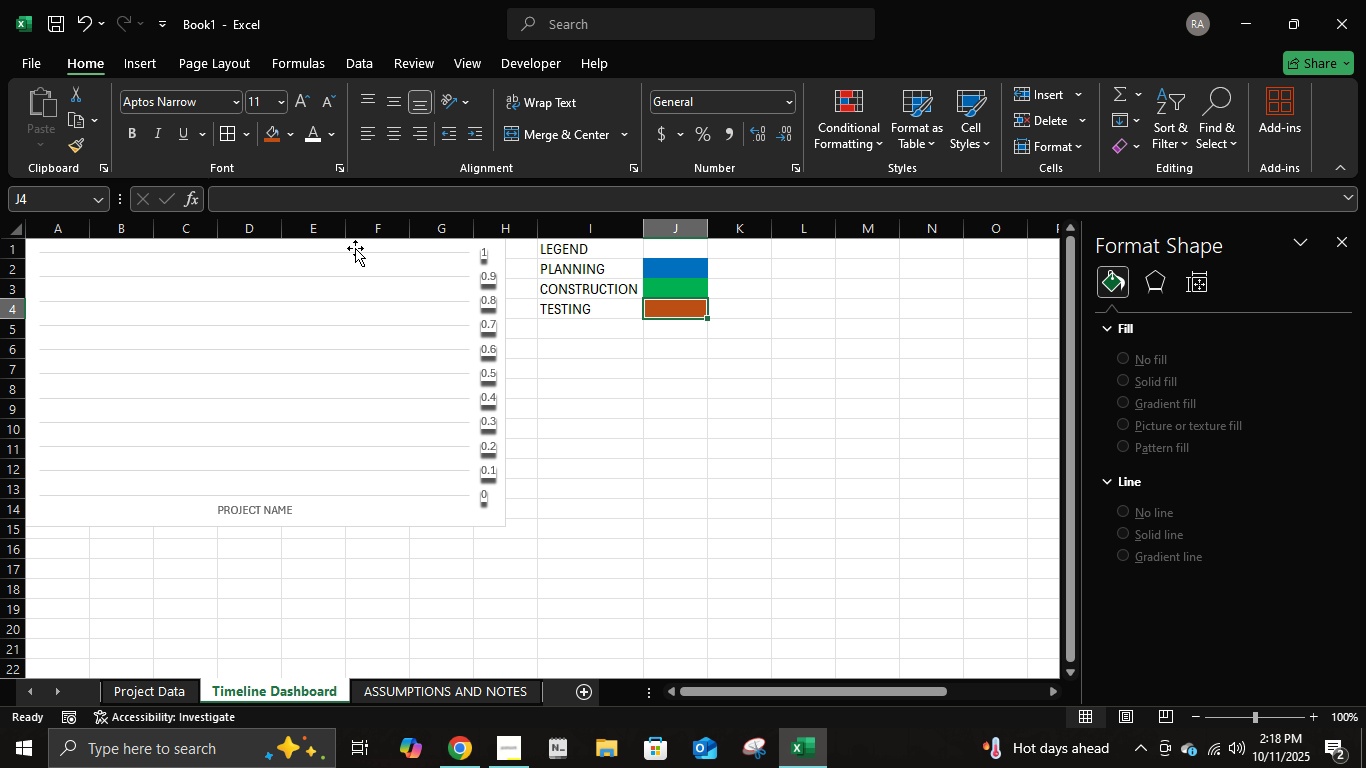 
double_click([692, 373])
 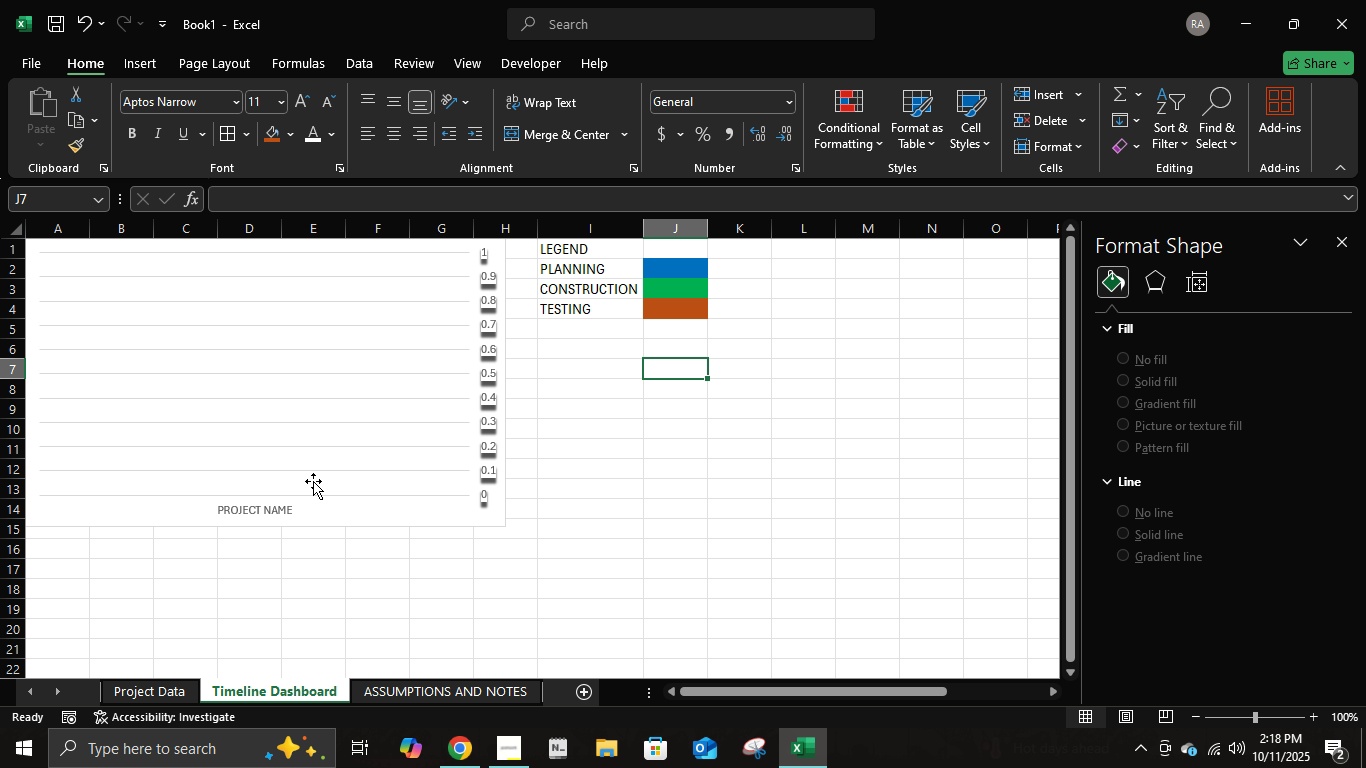 
left_click([313, 481])
 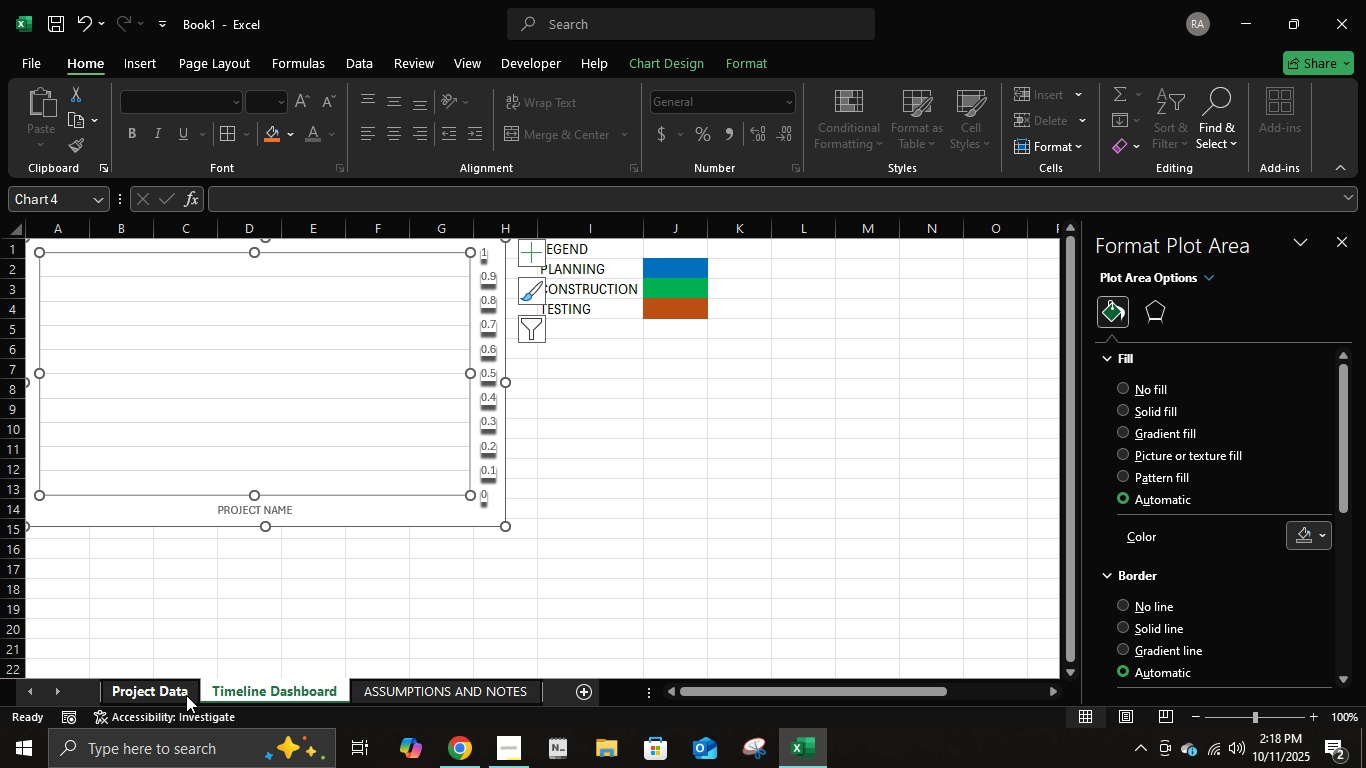 
left_click([183, 693])
 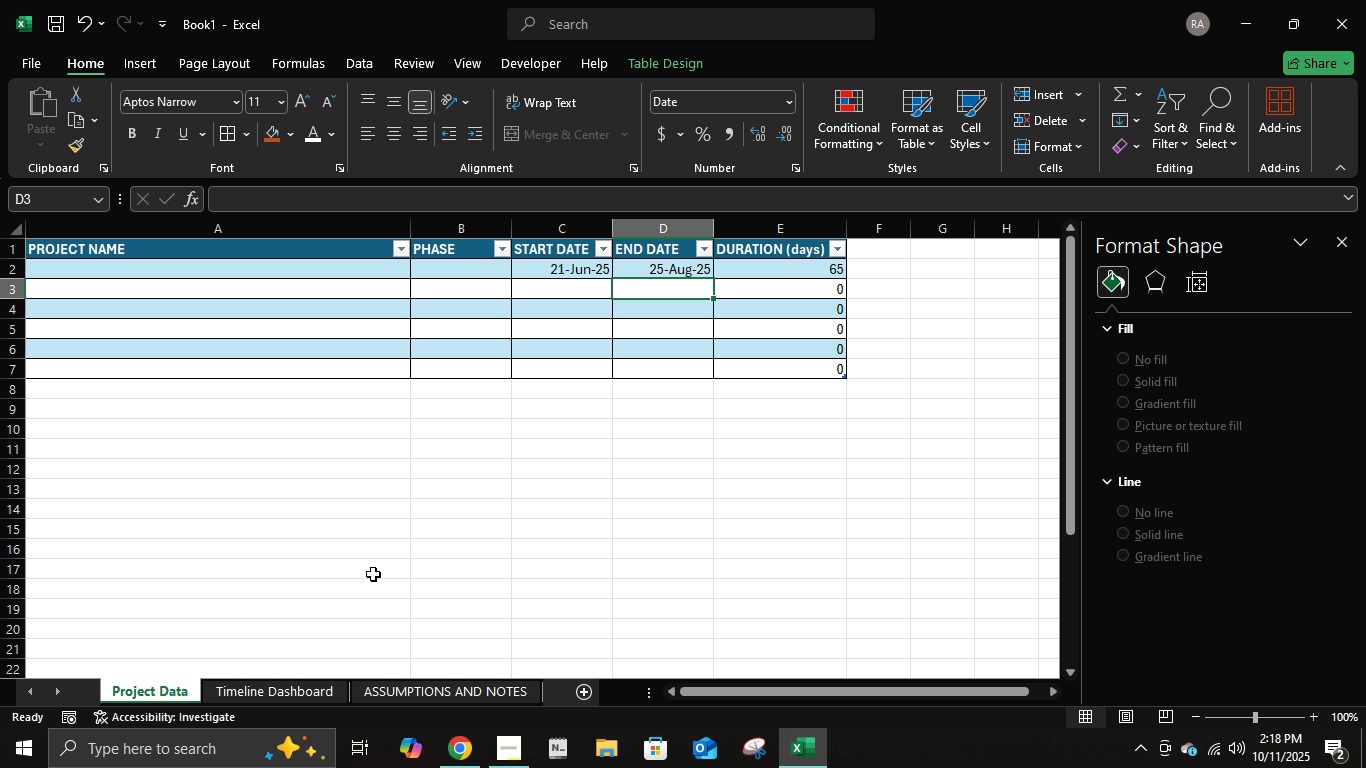 
scroll: coordinate [408, 528], scroll_direction: up, amount: 5.0
 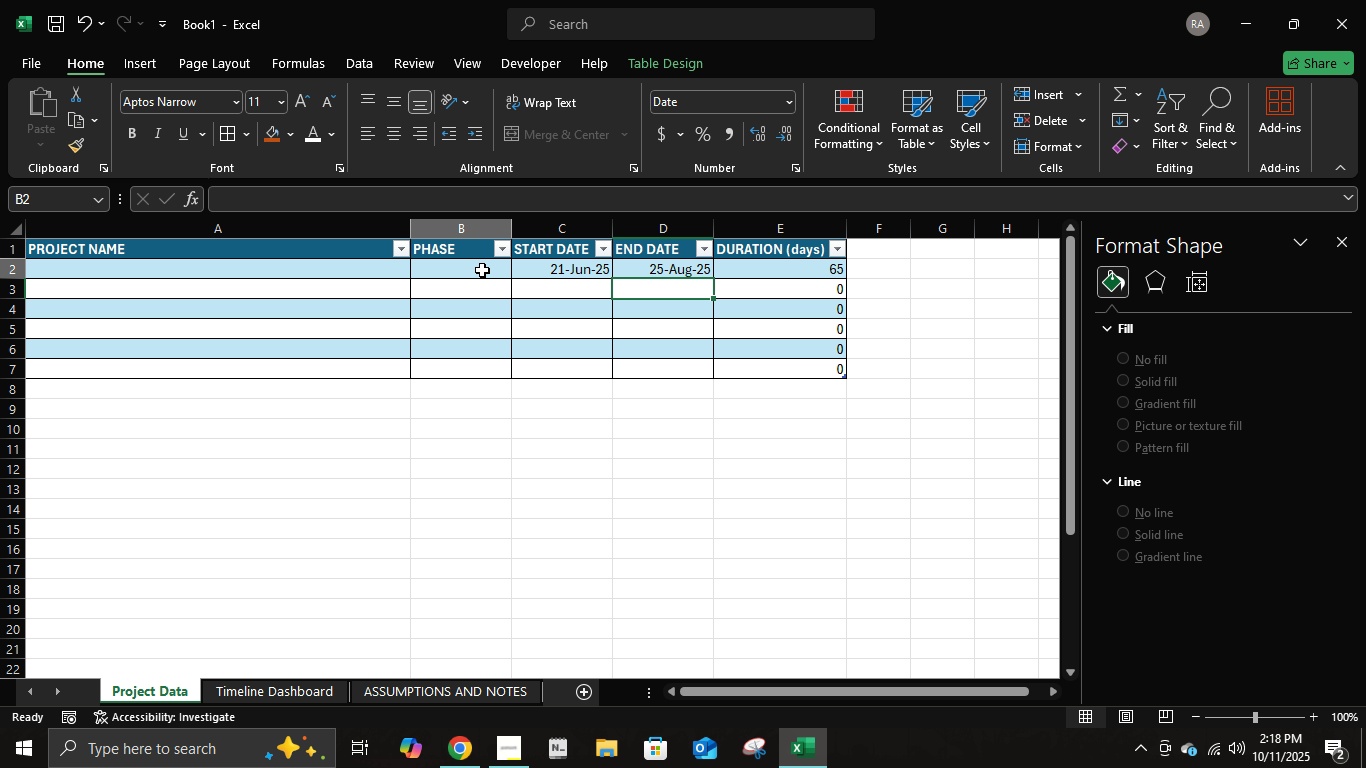 
double_click([482, 270])
 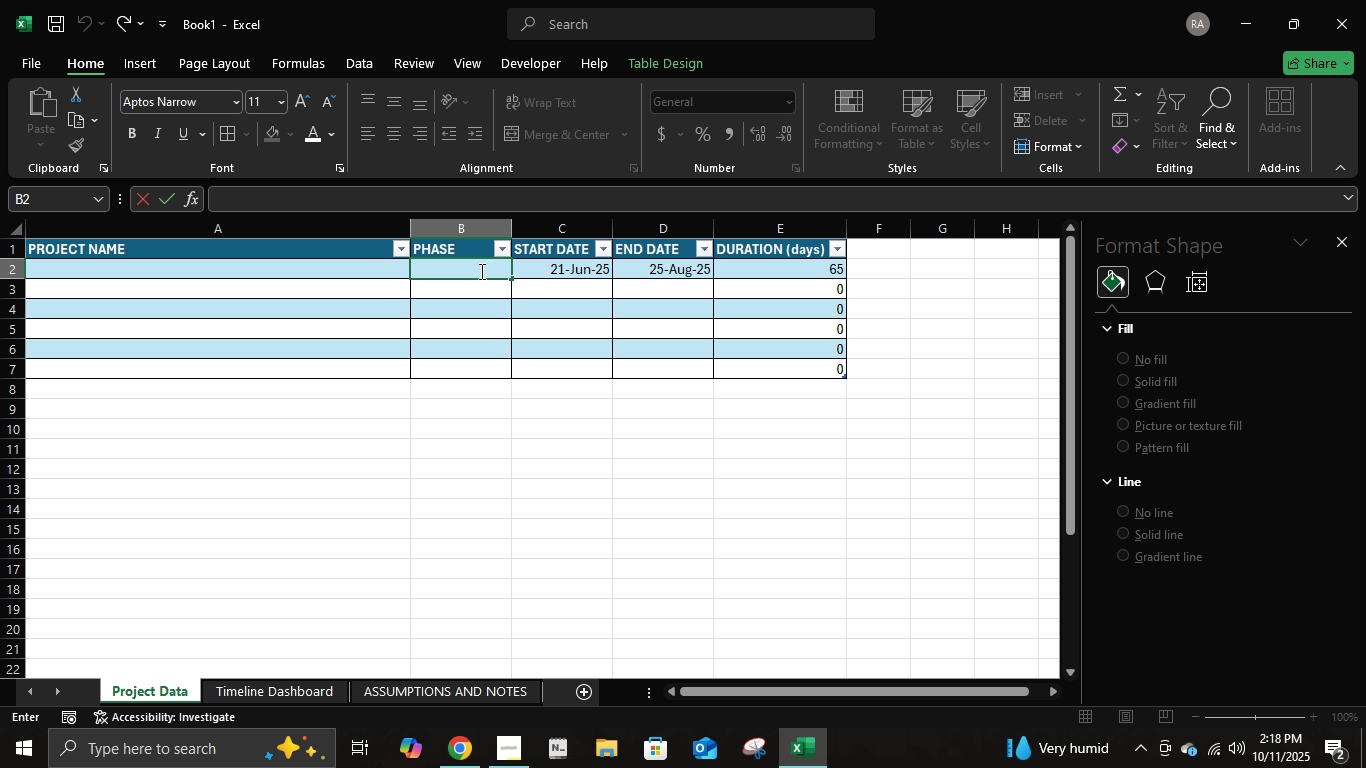 
type(PO)
key(Backspace)
type(LANNING)
 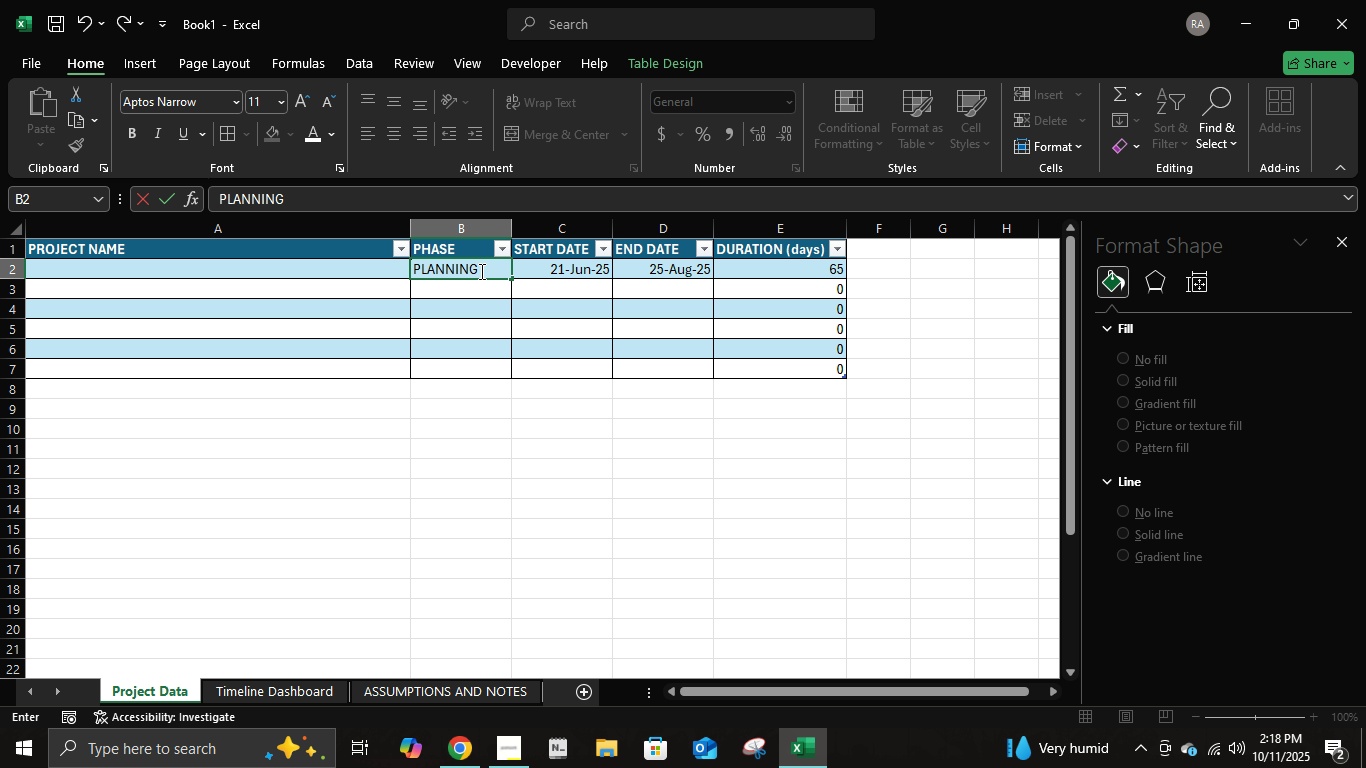 
key(ArrowRight)
 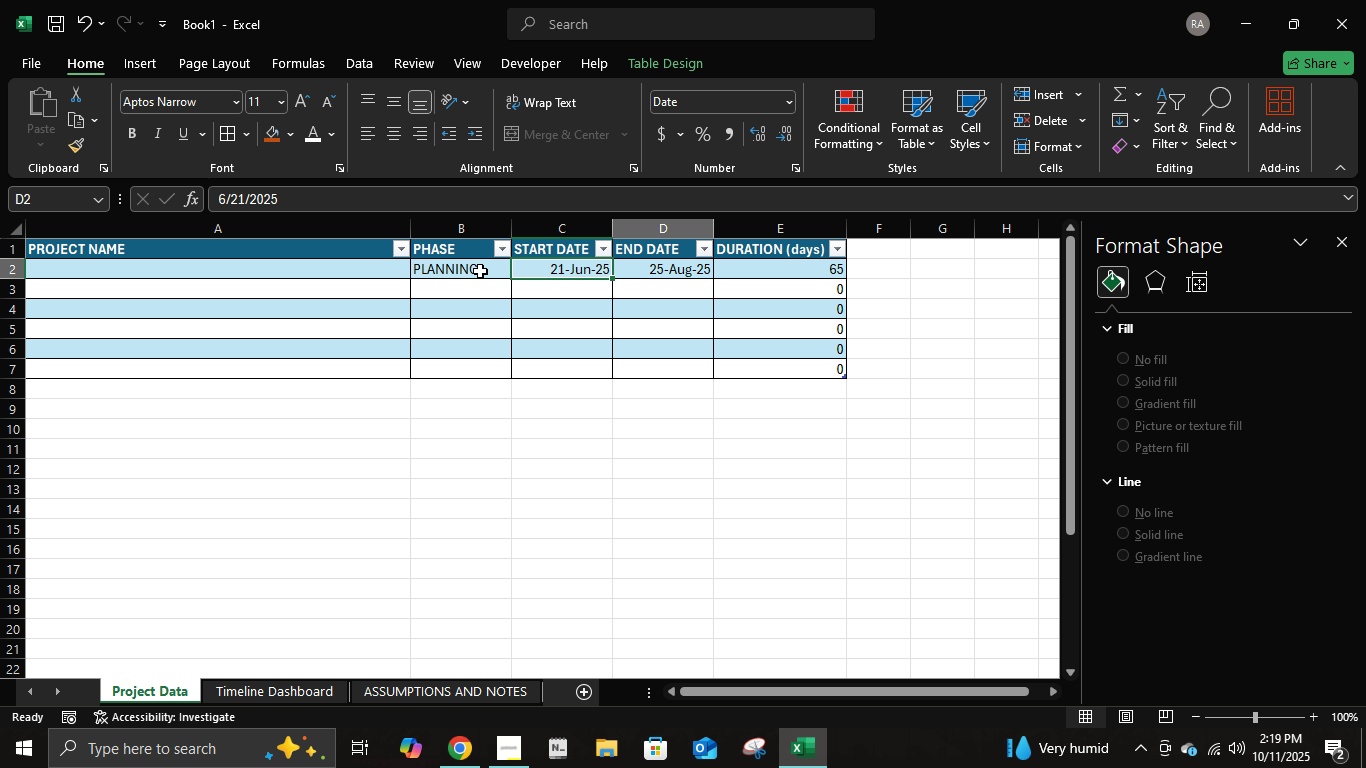 
key(ArrowRight)
 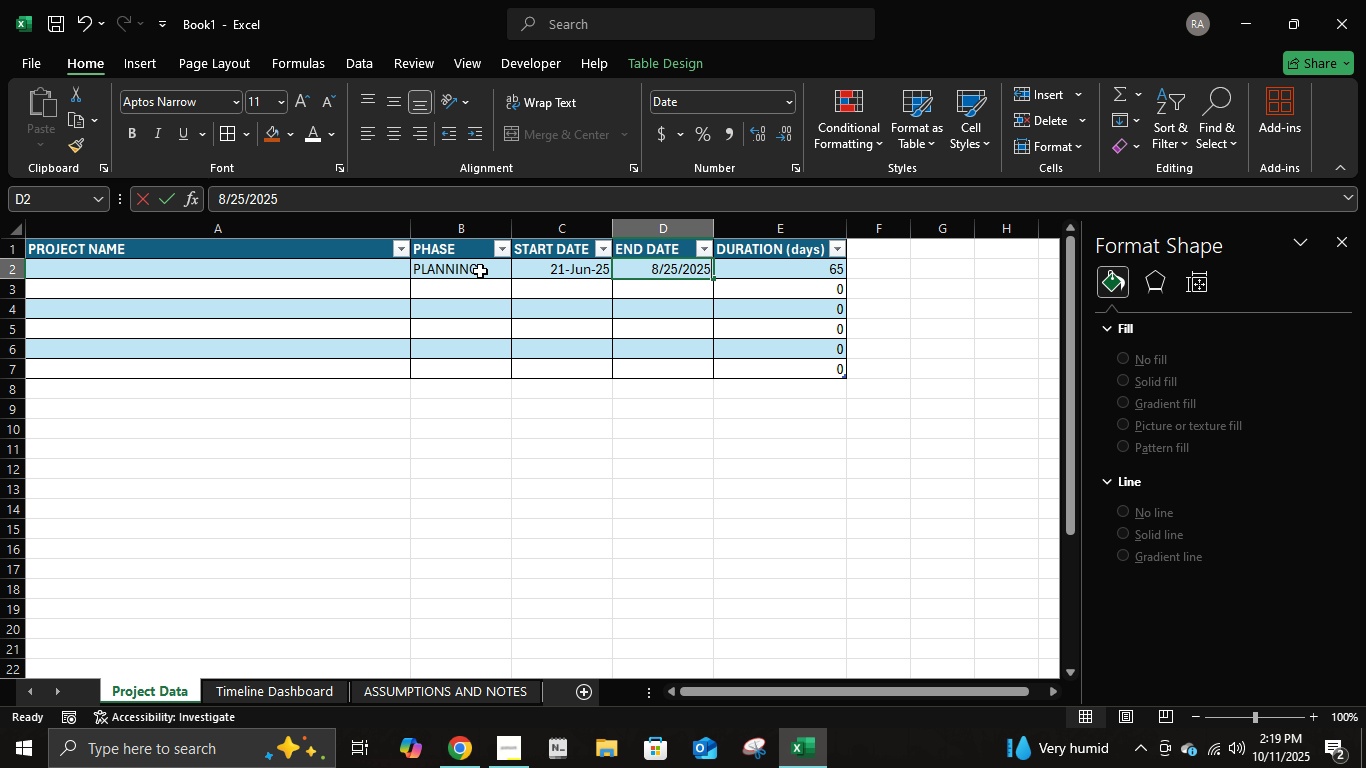 
key(Numpad0)
 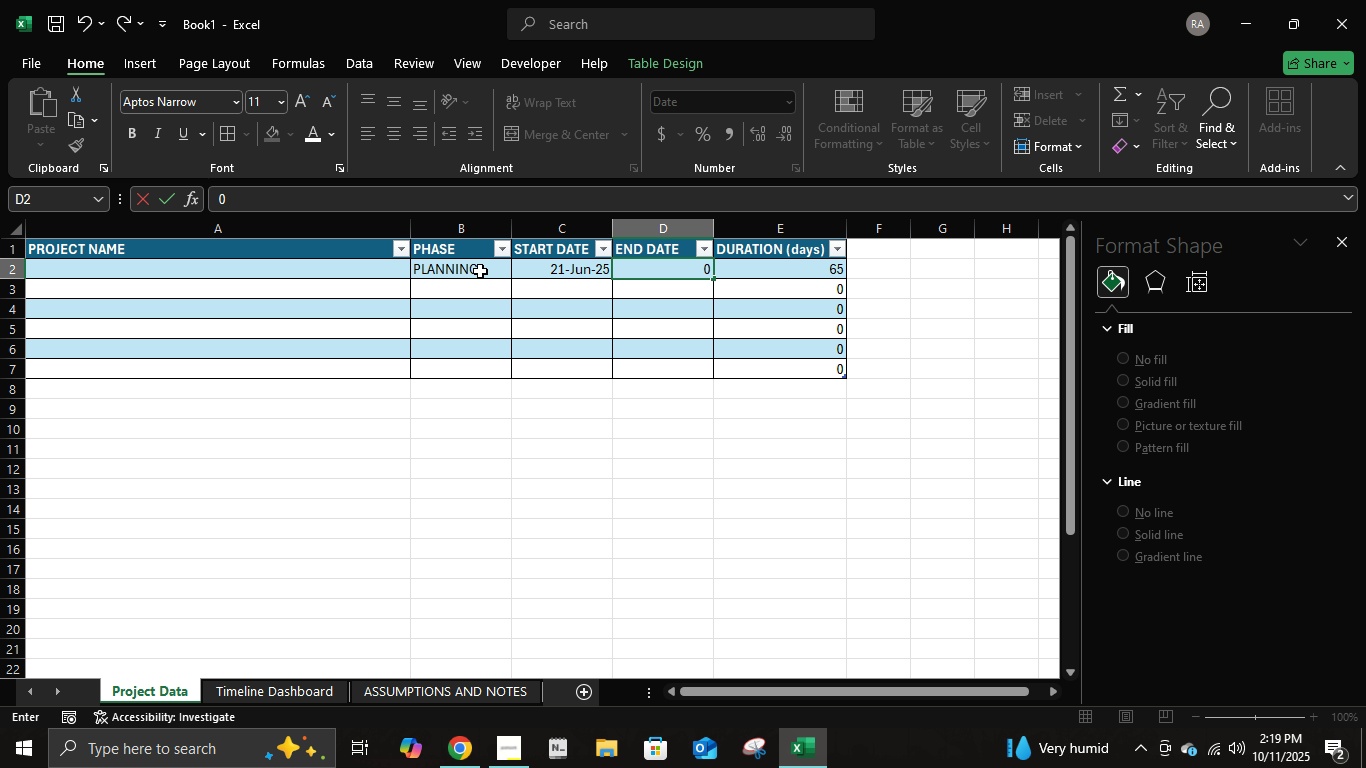 
key(Numpad6)
 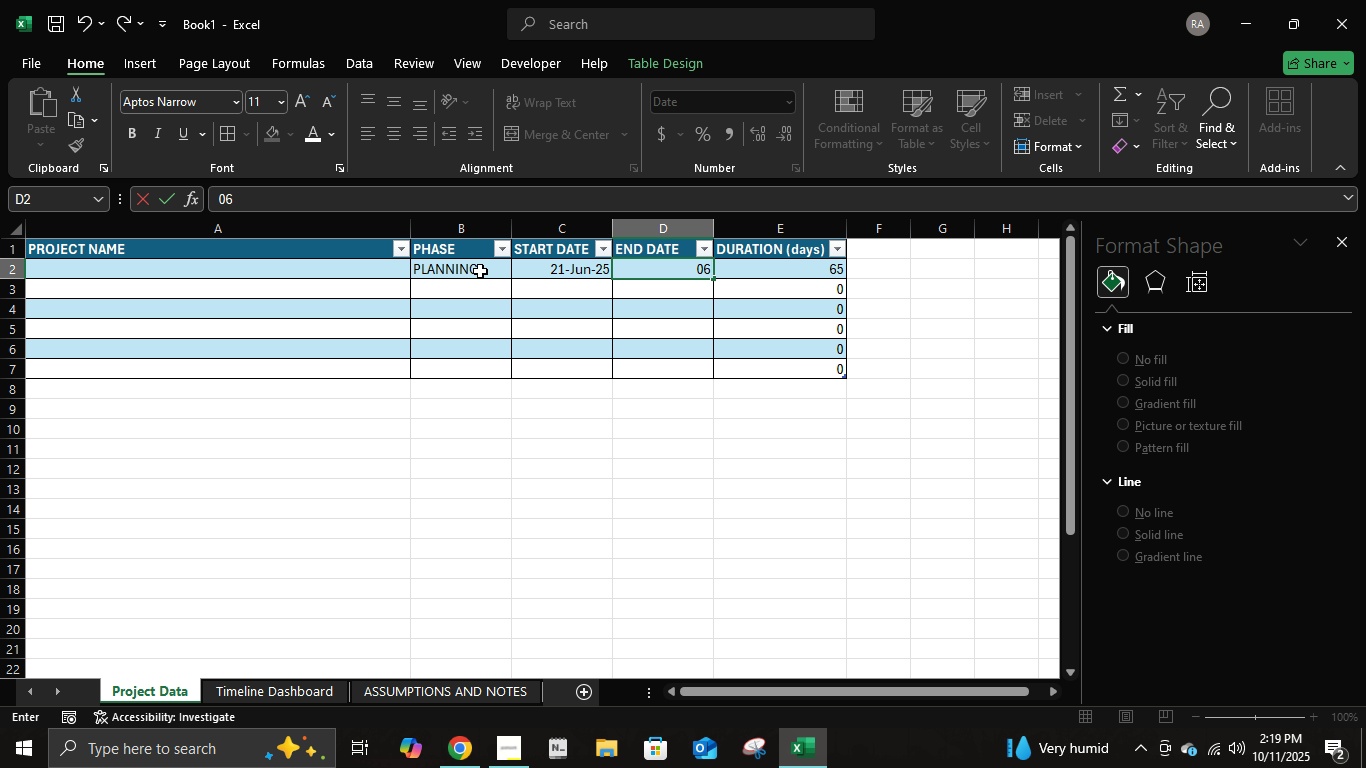 
key(NumpadDivide)
 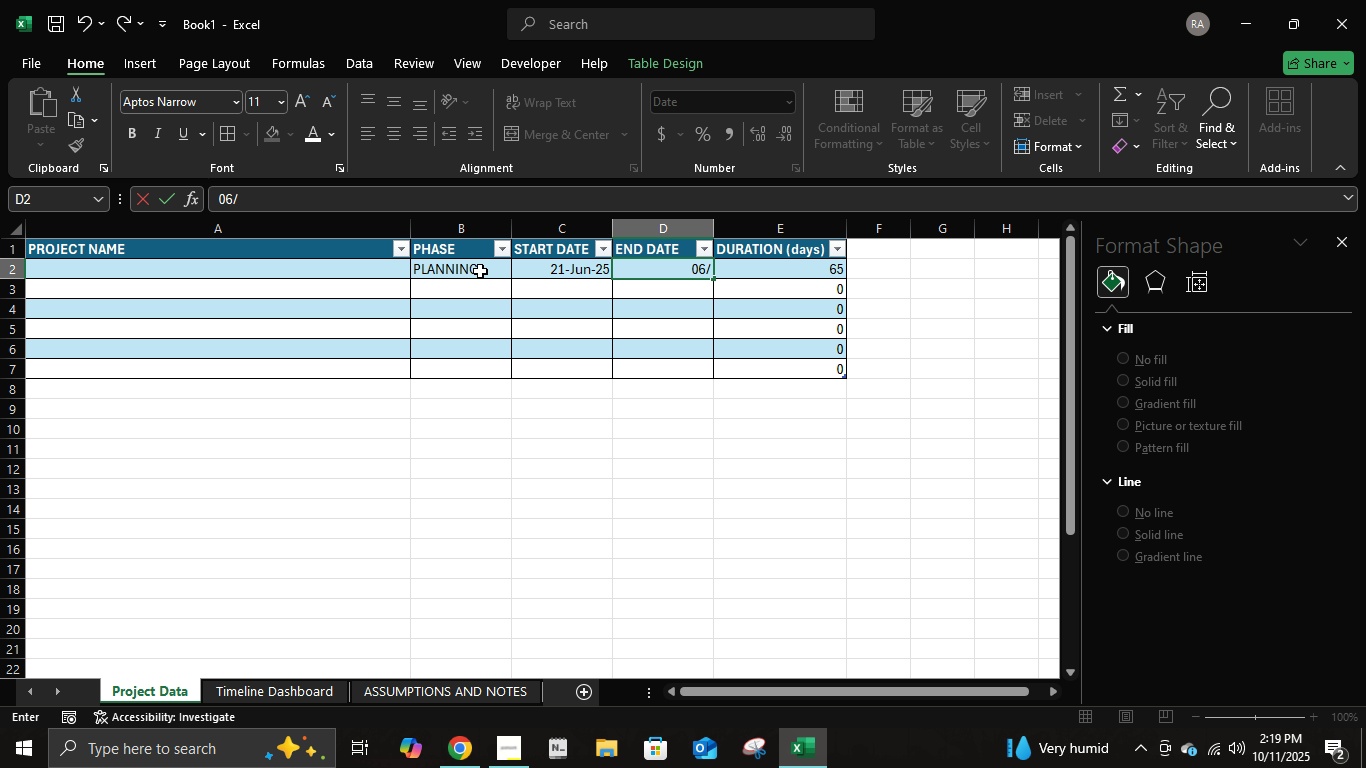 
key(NumLock)
 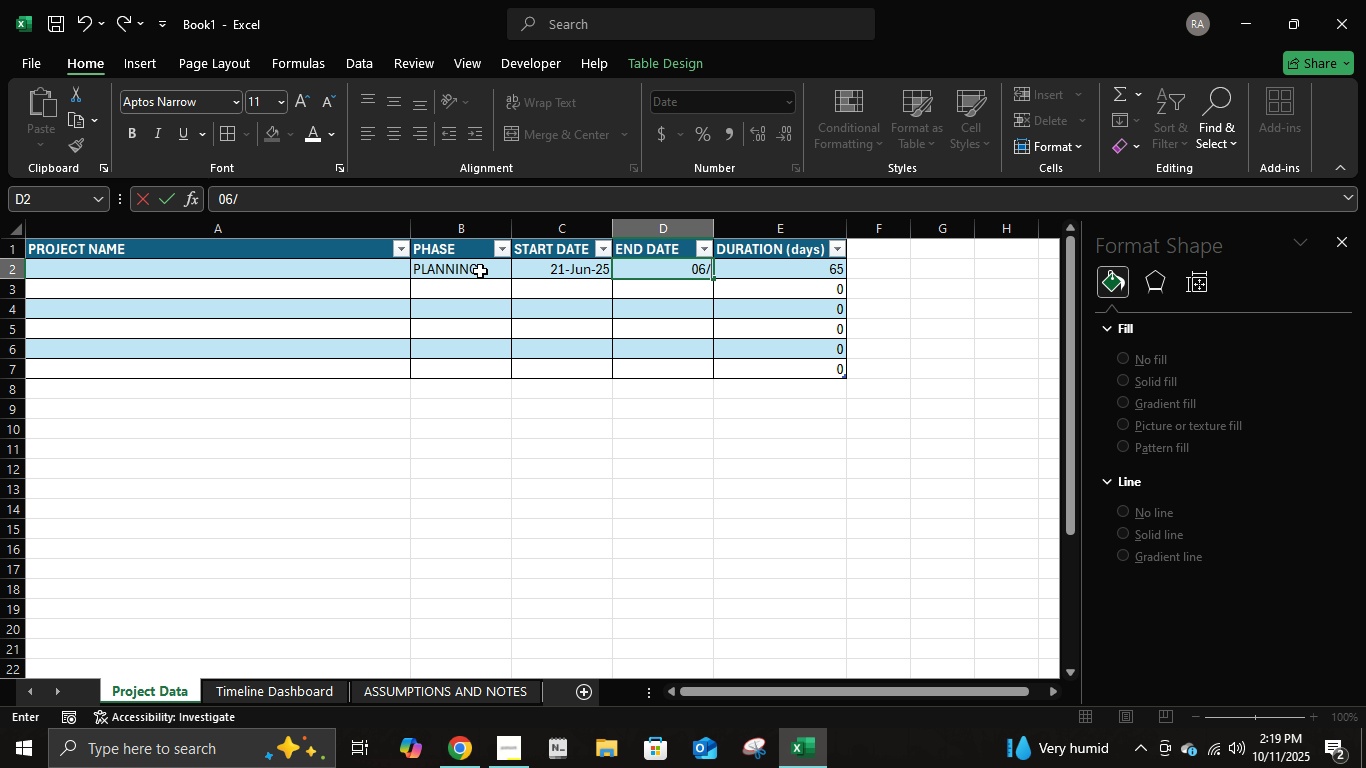 
key(ArrowDown)
 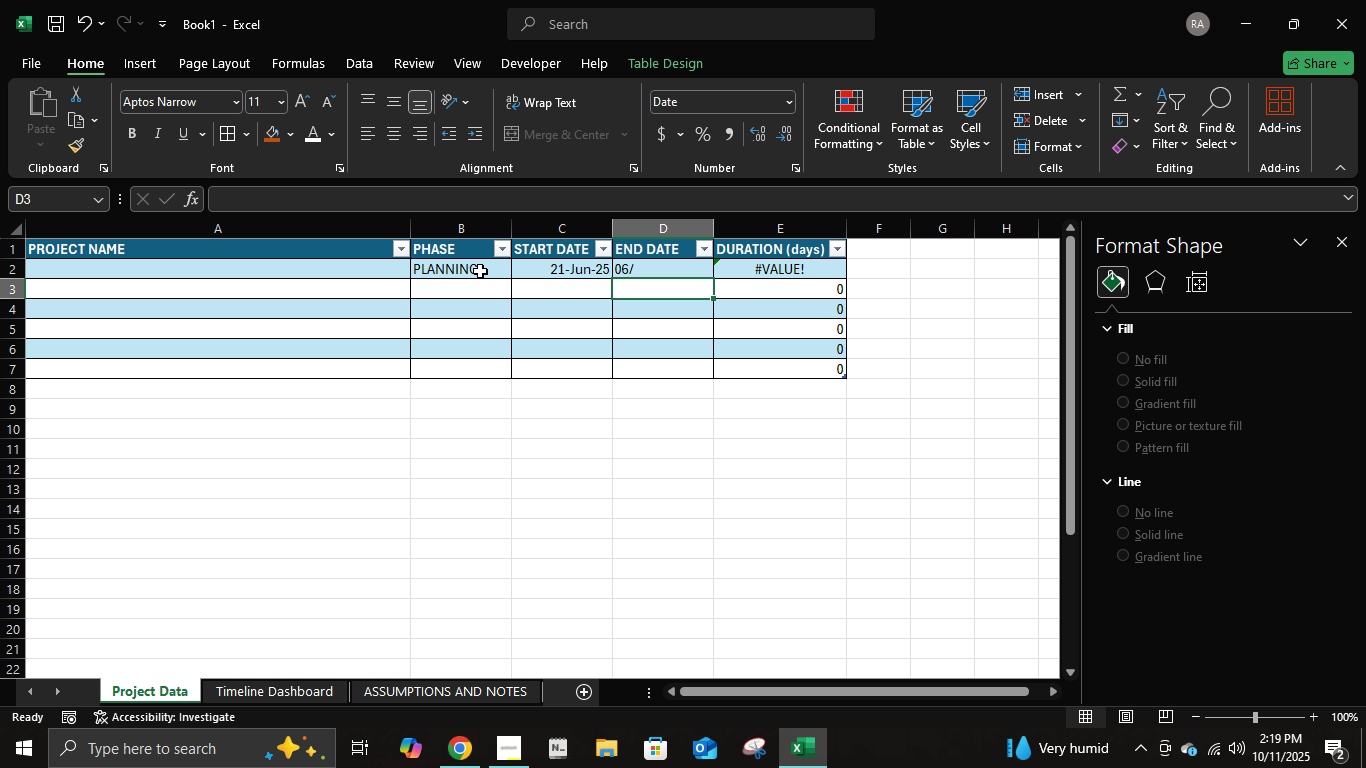 
key(Home)
 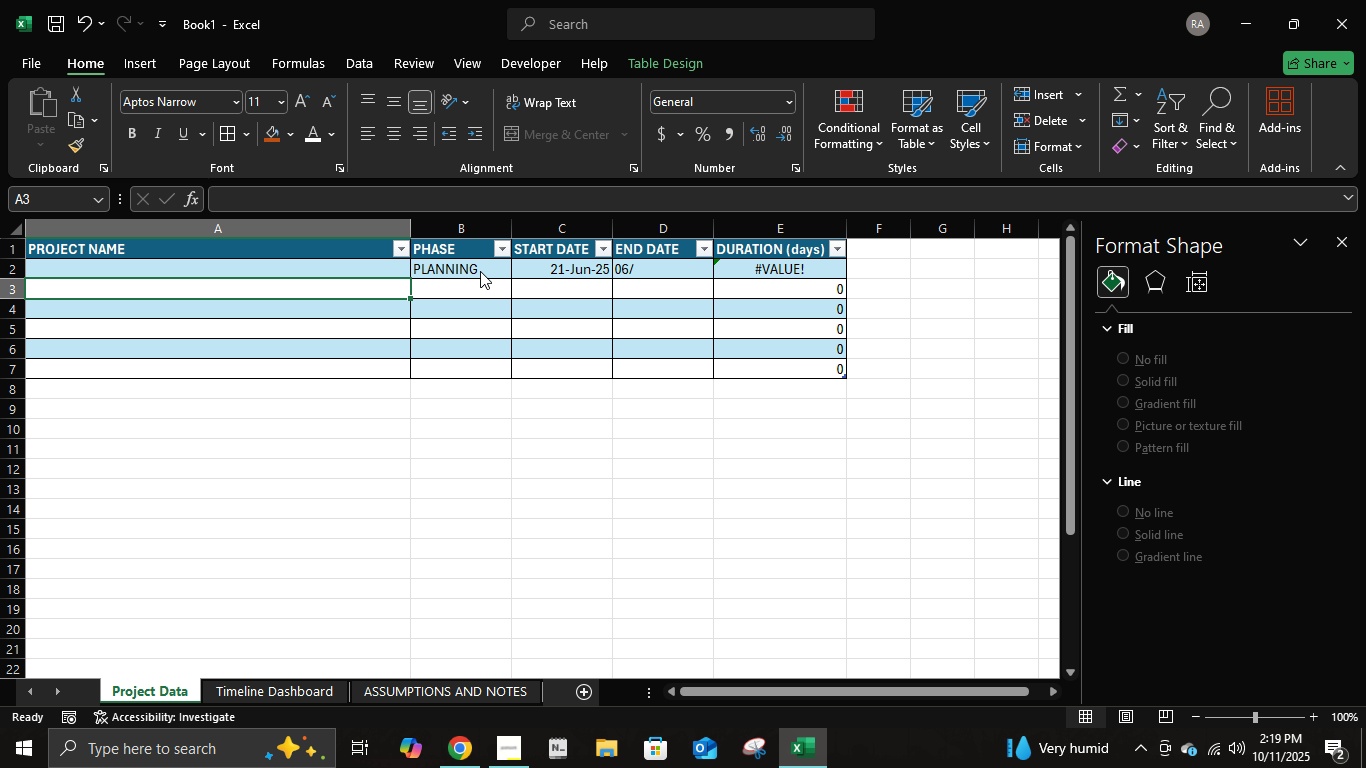 
key(NumpadDivide)
 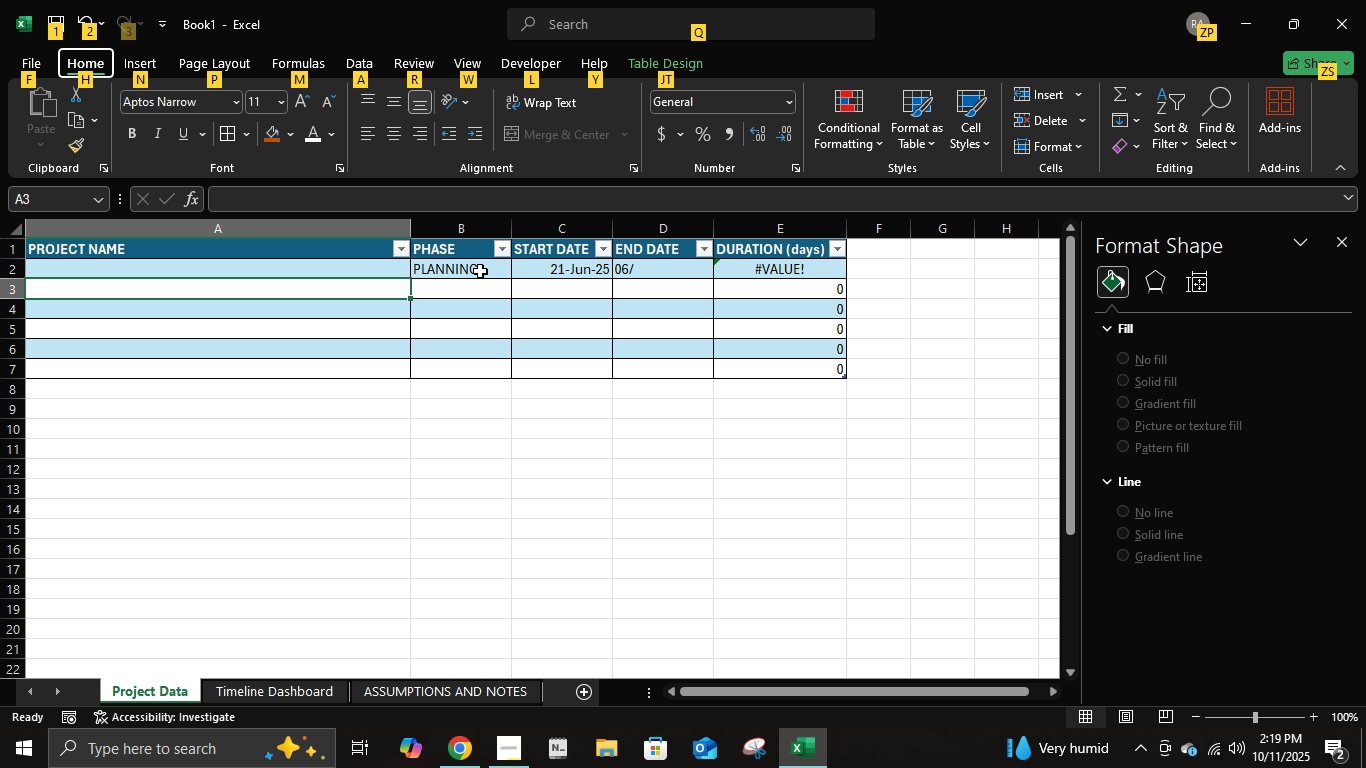 
key(Escape)
 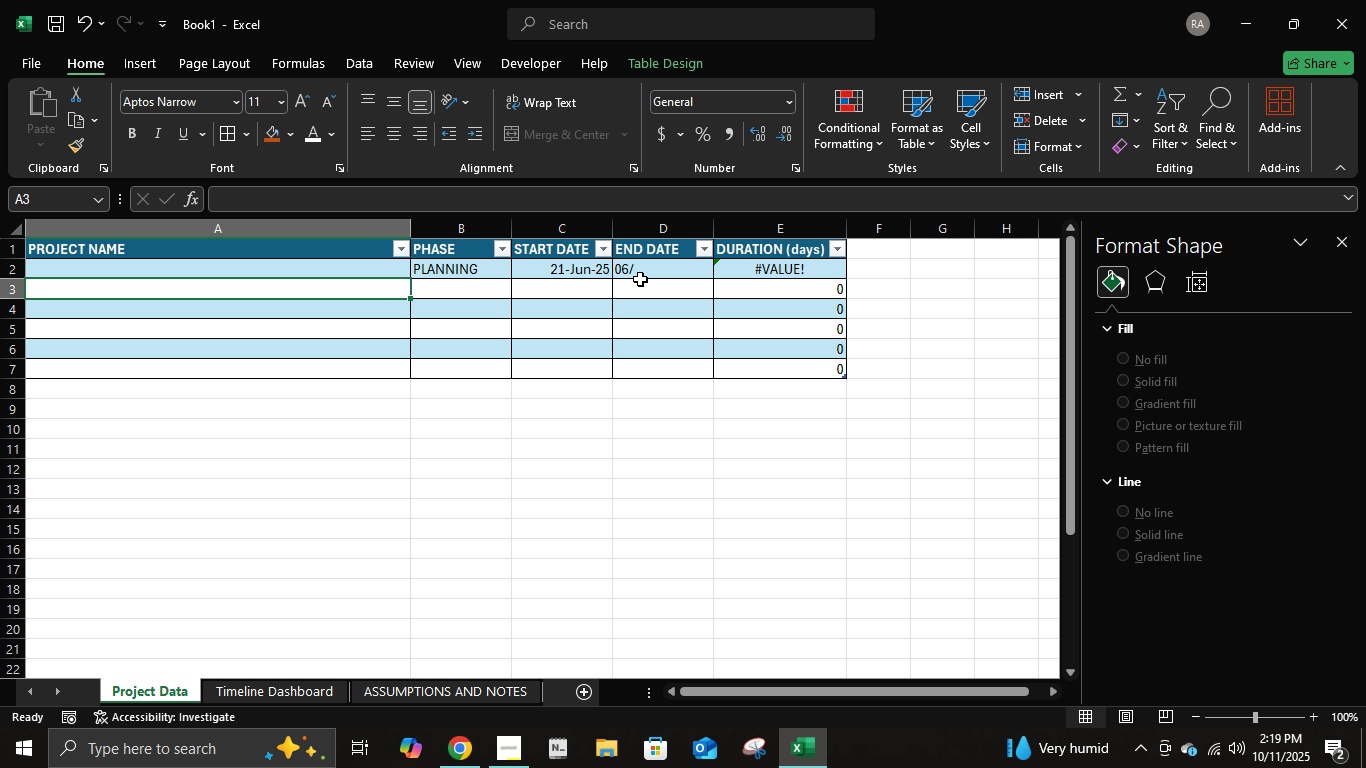 
double_click([642, 275])
 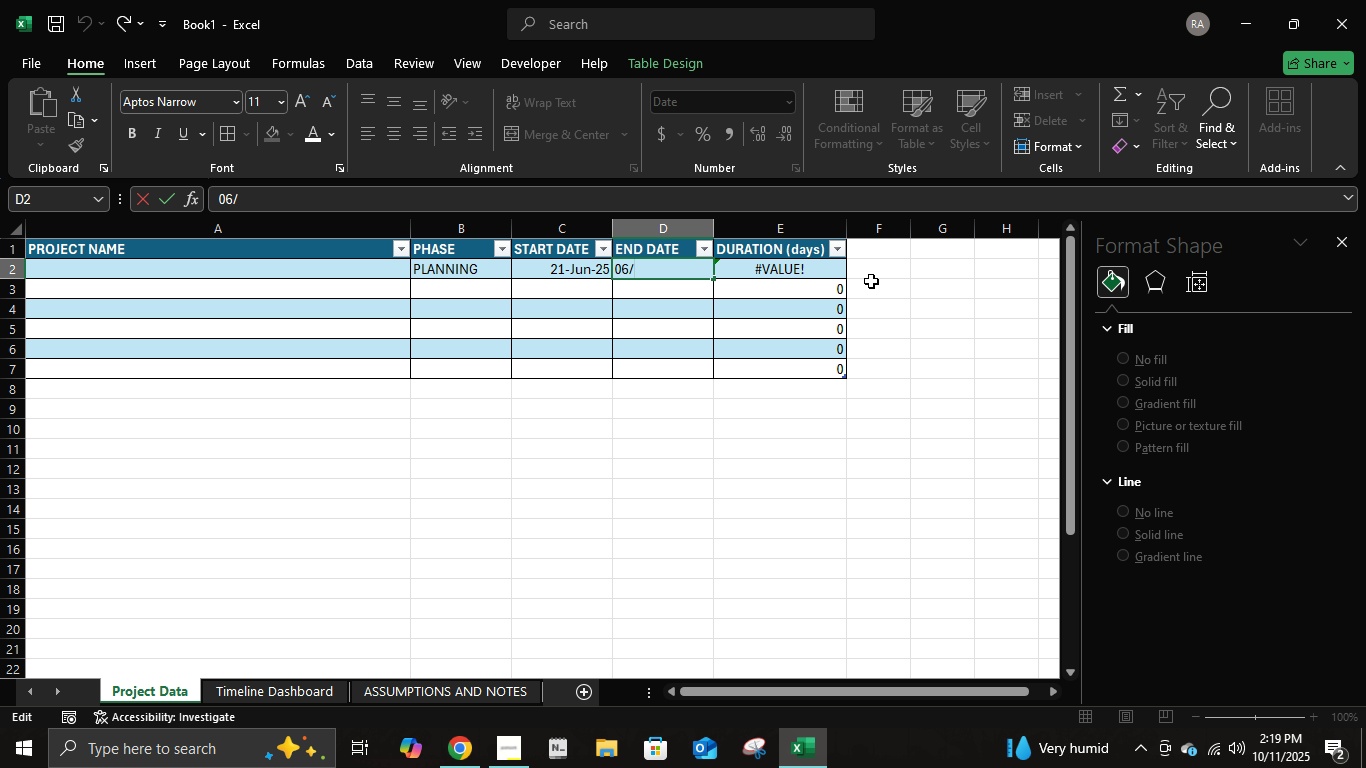 
key(ArrowDown)
 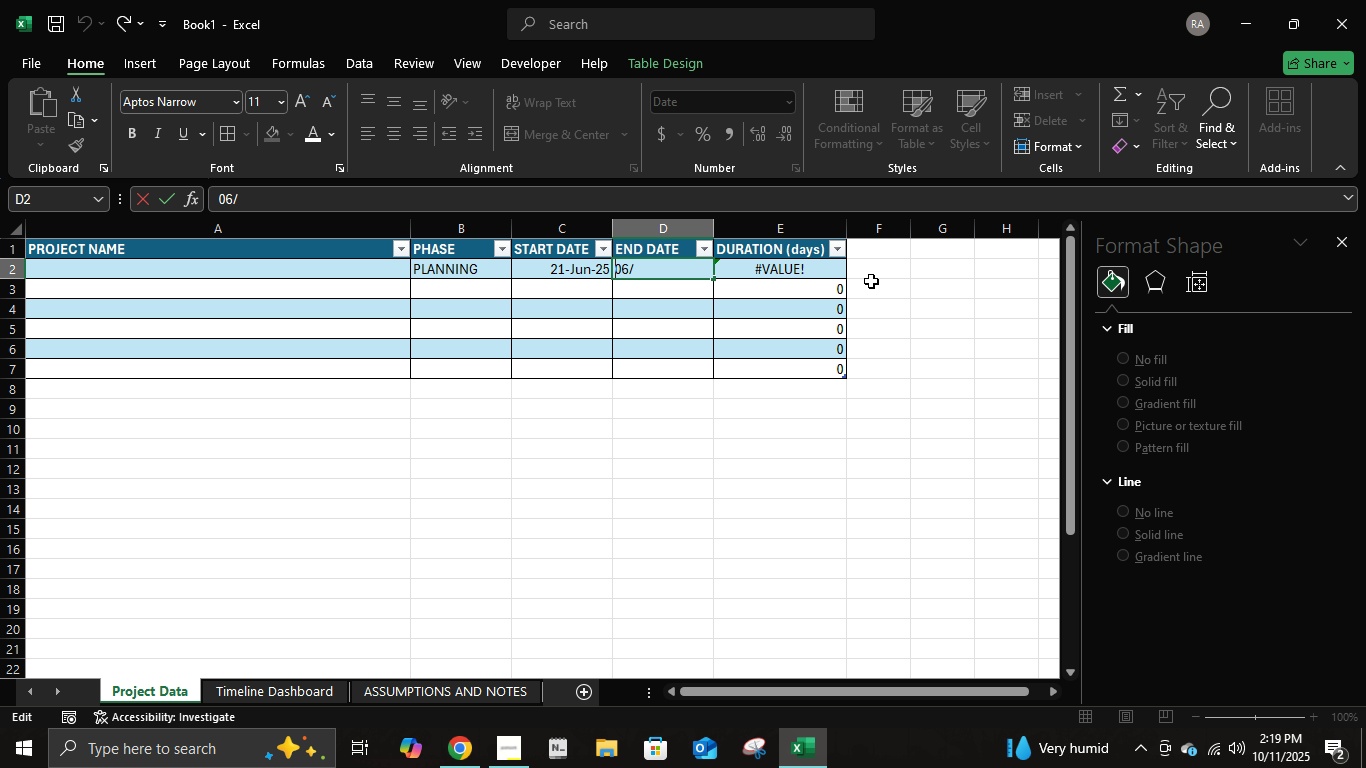 
key(Home)
 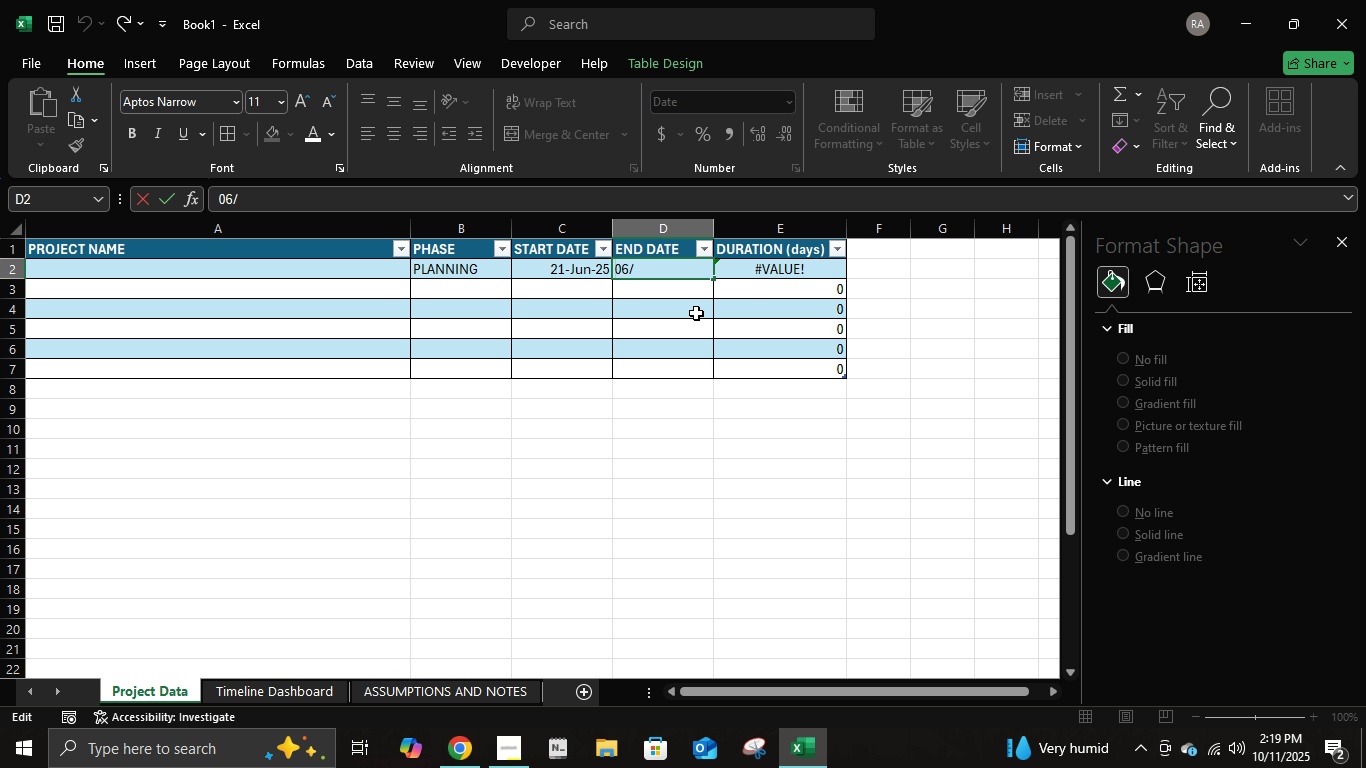 
key(NumLock)
 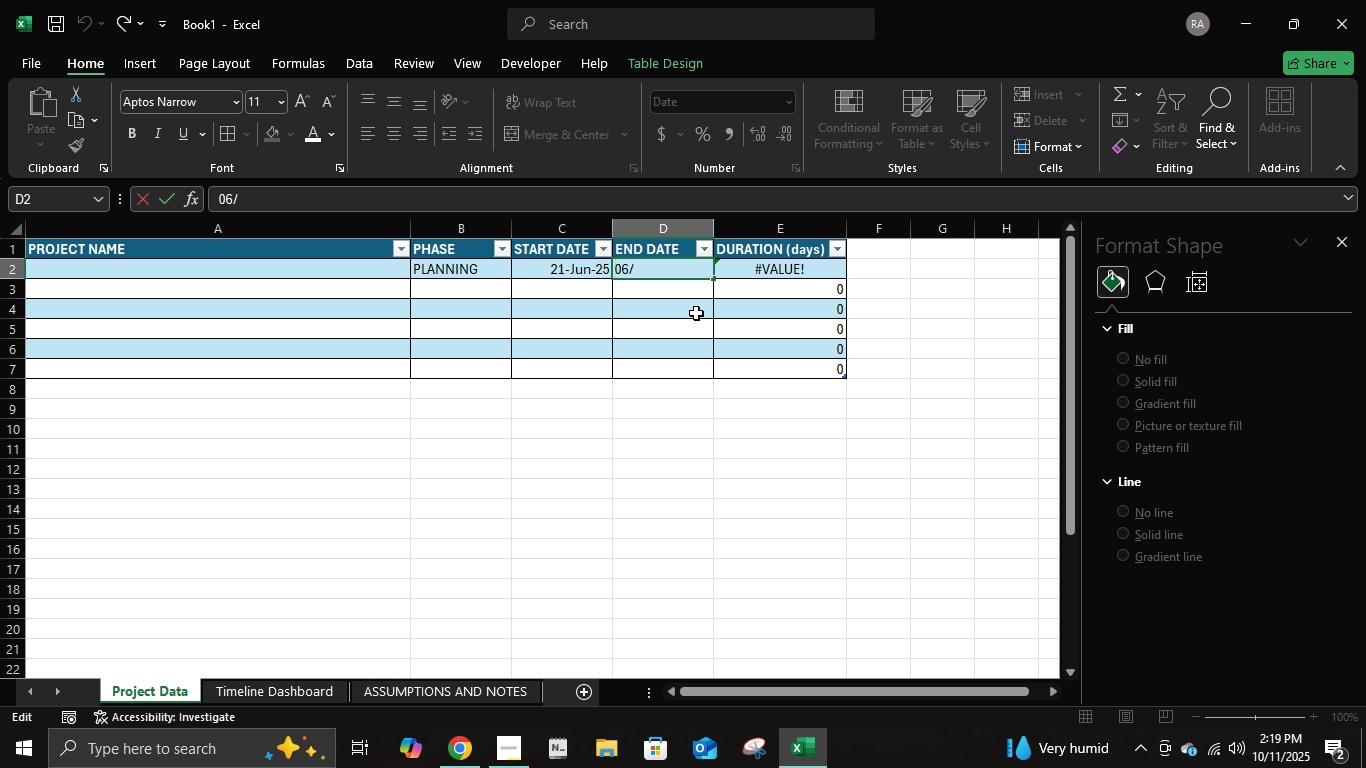 
key(NumLock)
 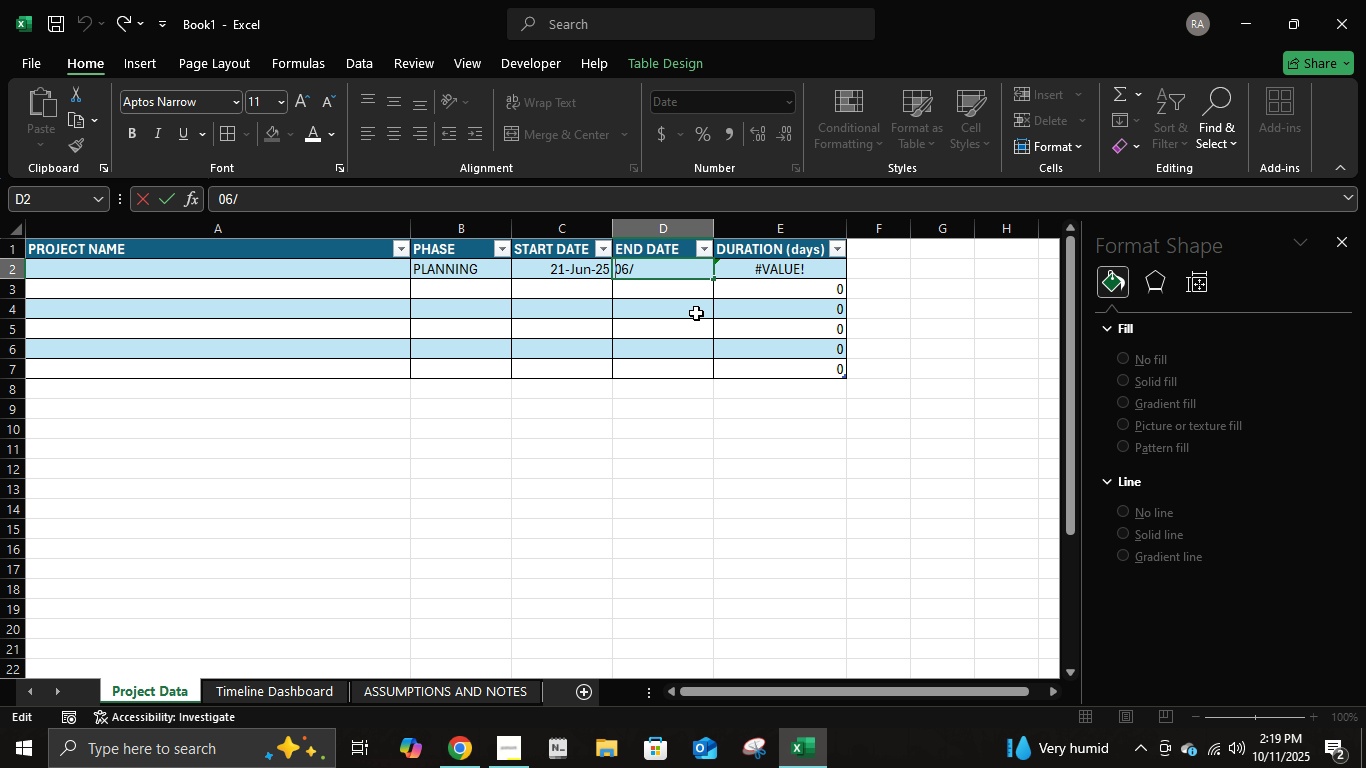 
key(NumLock)
 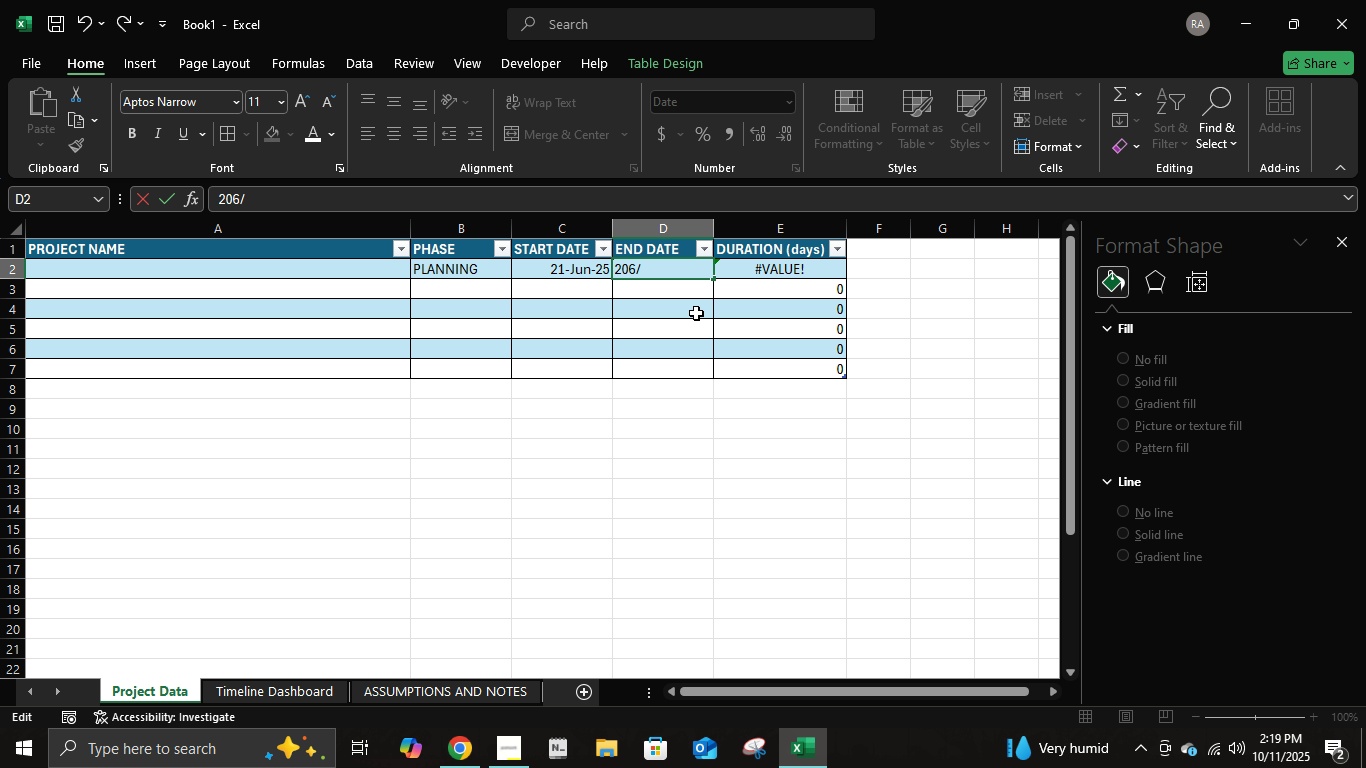 
key(Numpad2)
 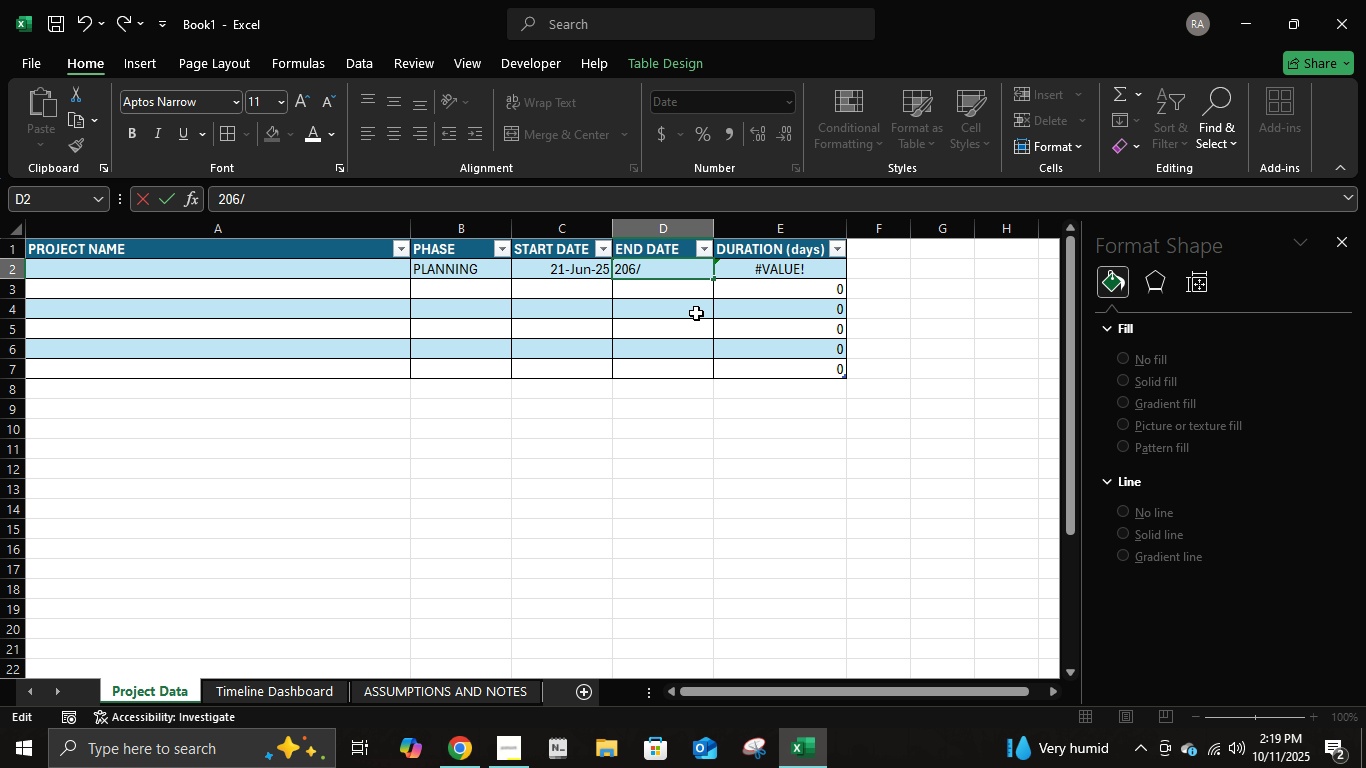 
key(Numpad7)
 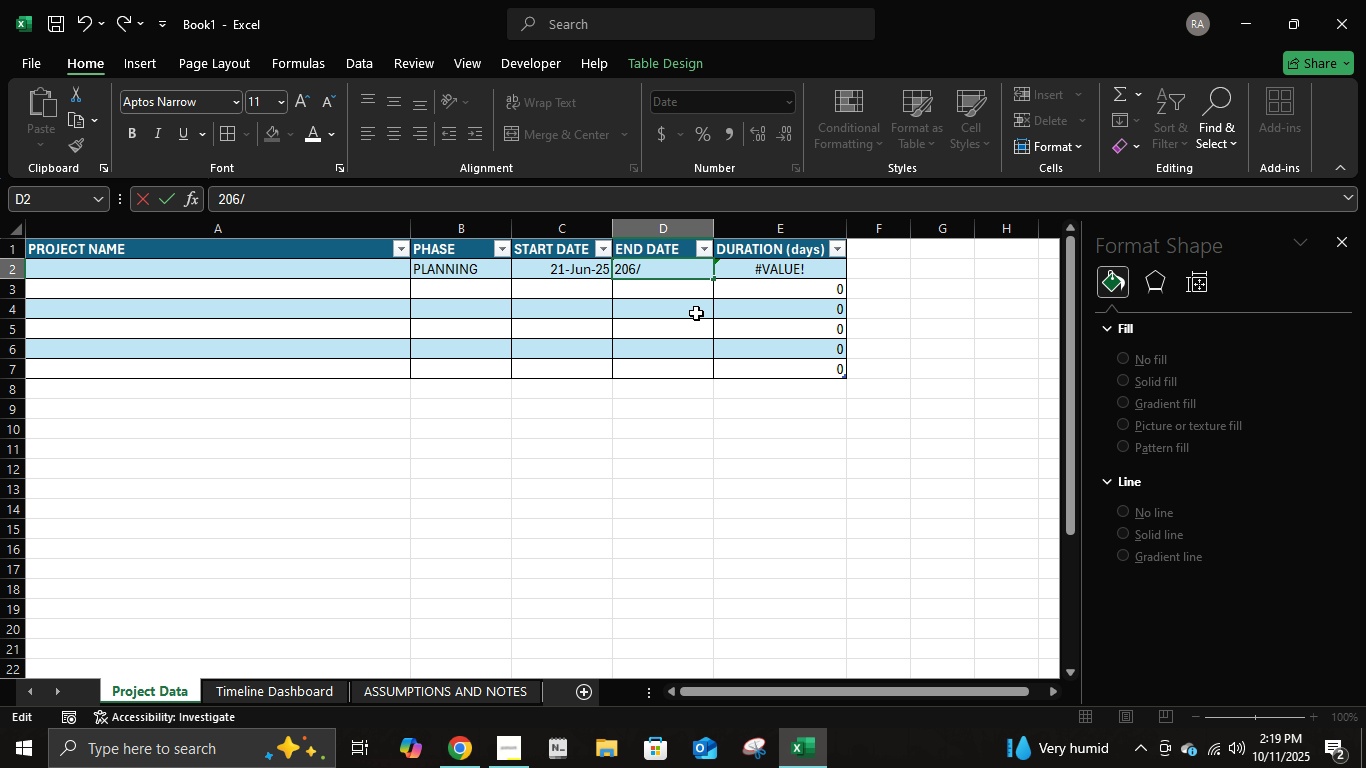 
key(Backspace)
 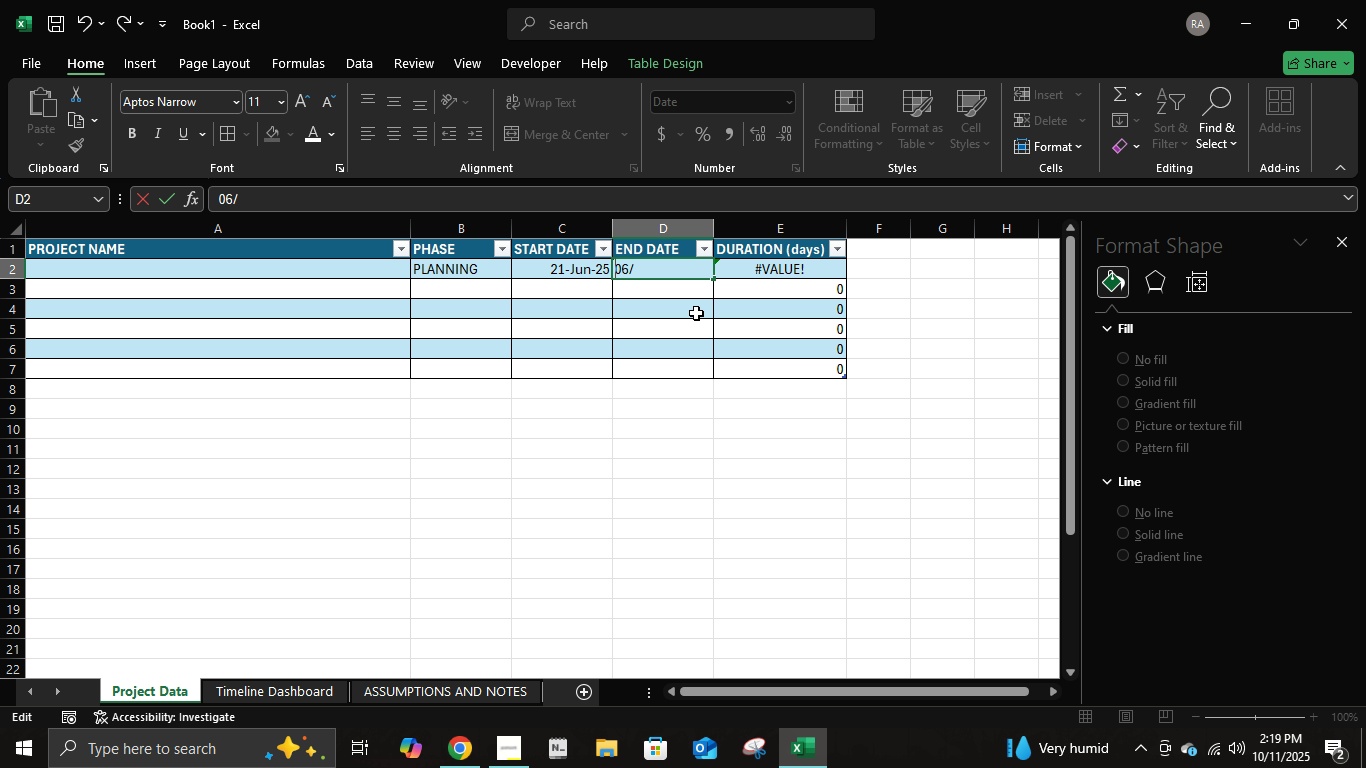 
key(Backspace)
 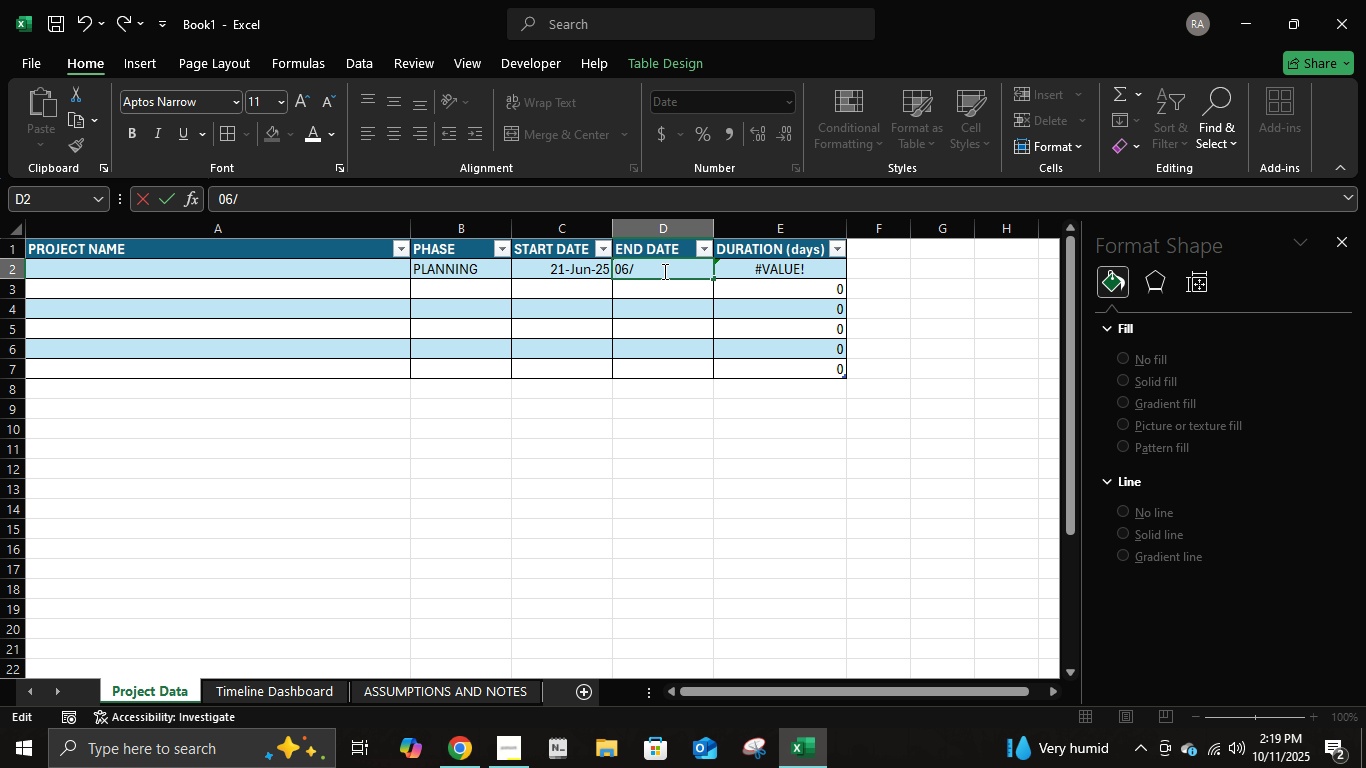 
left_click([663, 271])
 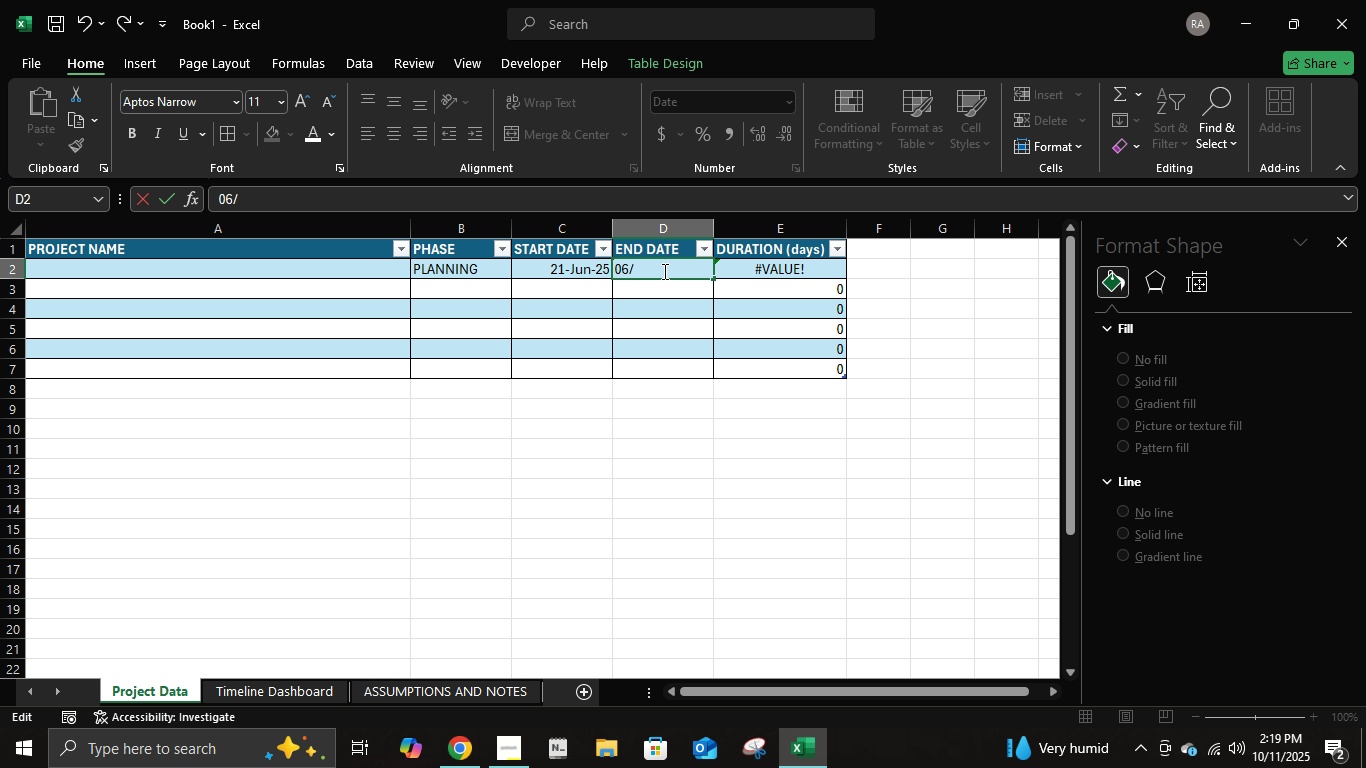 
key(Numpad2)
 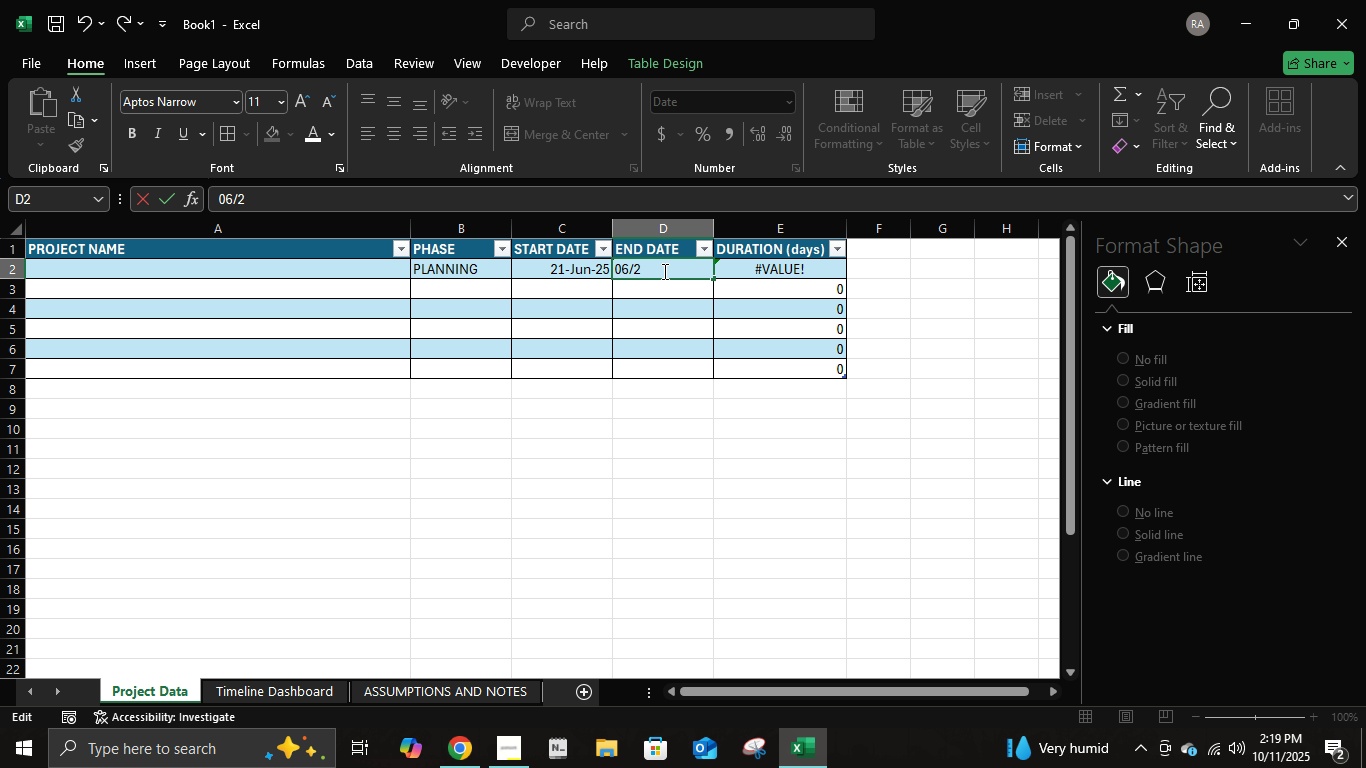 
key(Numpad7)
 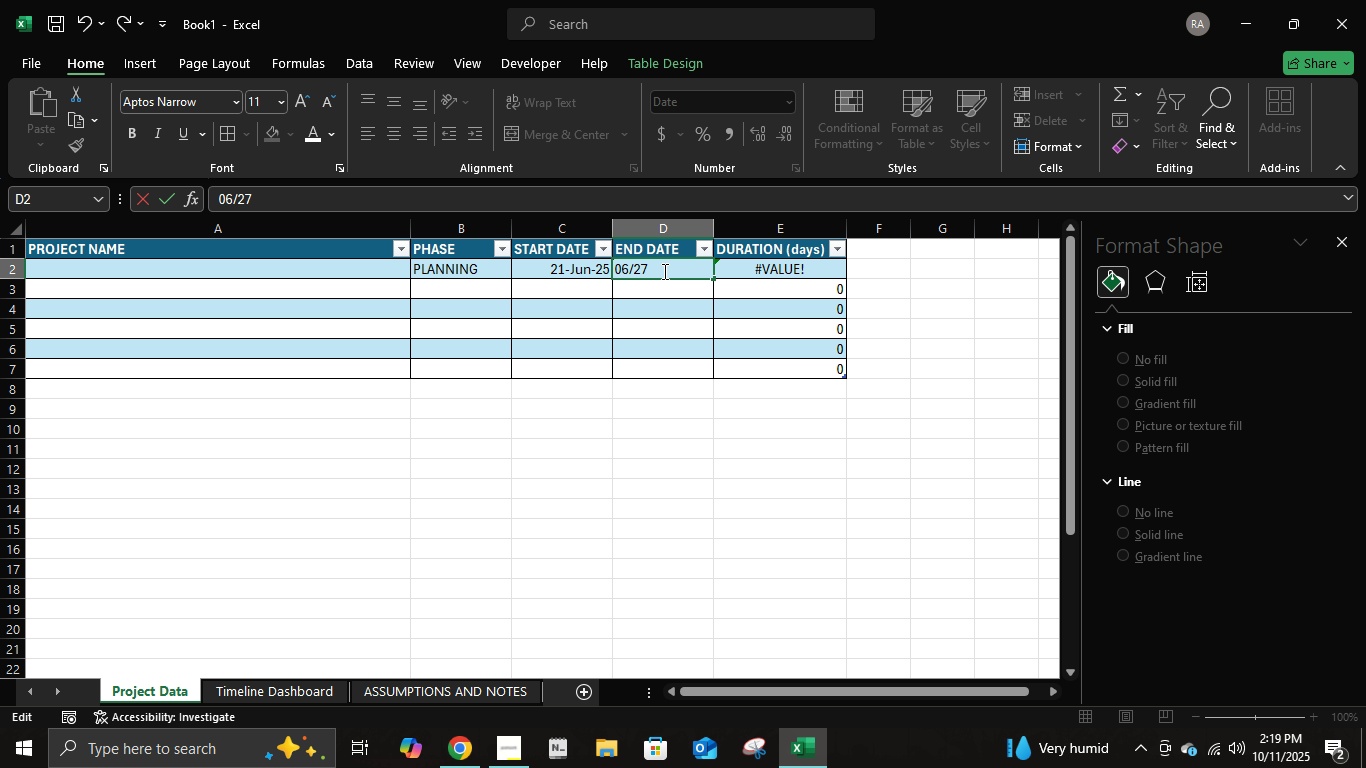 
key(NumpadDivide)
 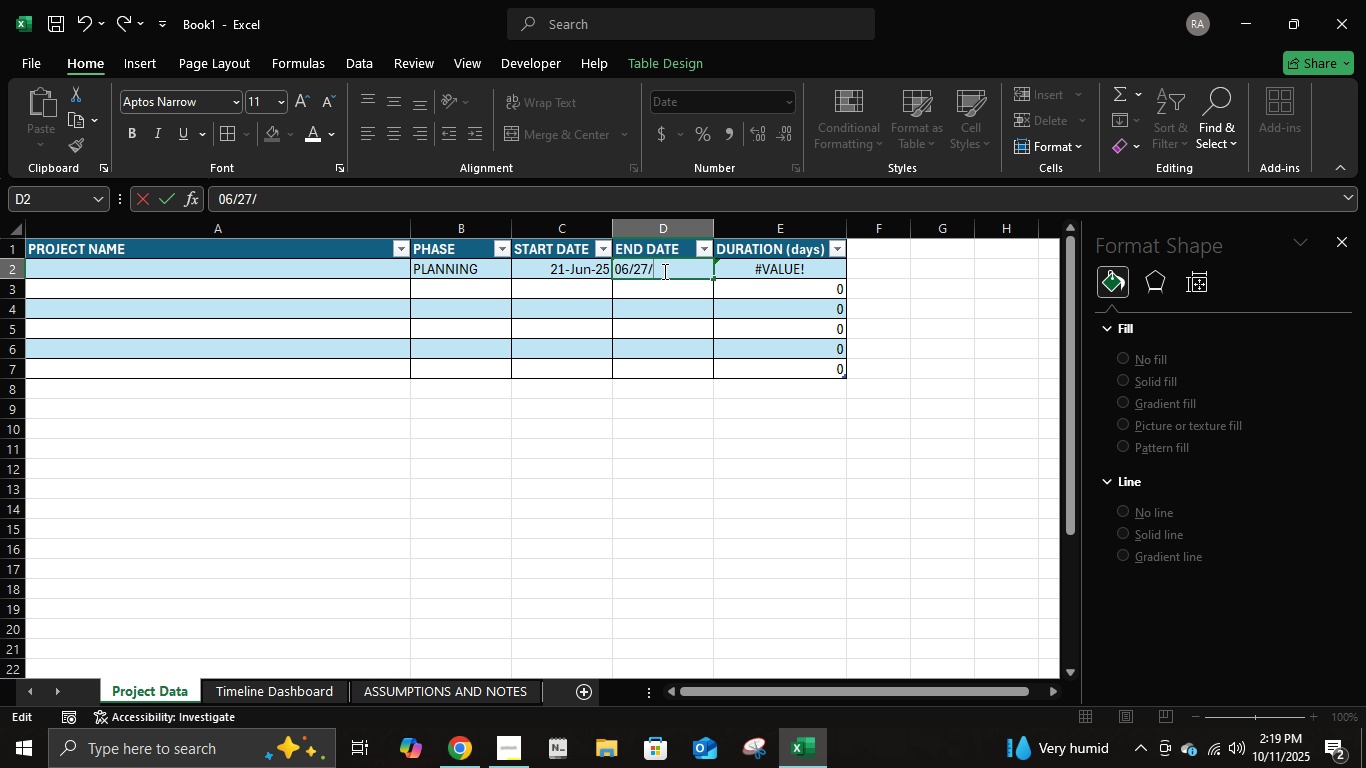 
key(Numpad2)
 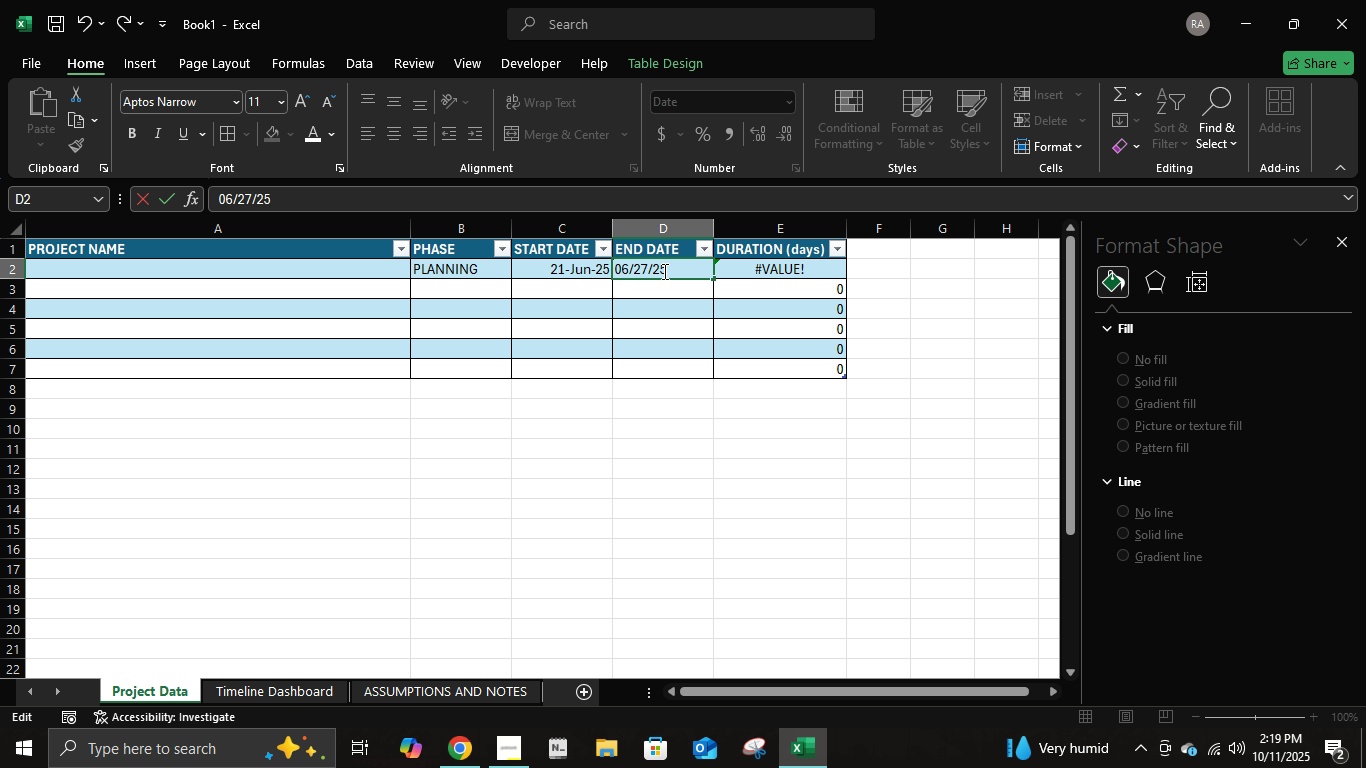 
key(Numpad5)
 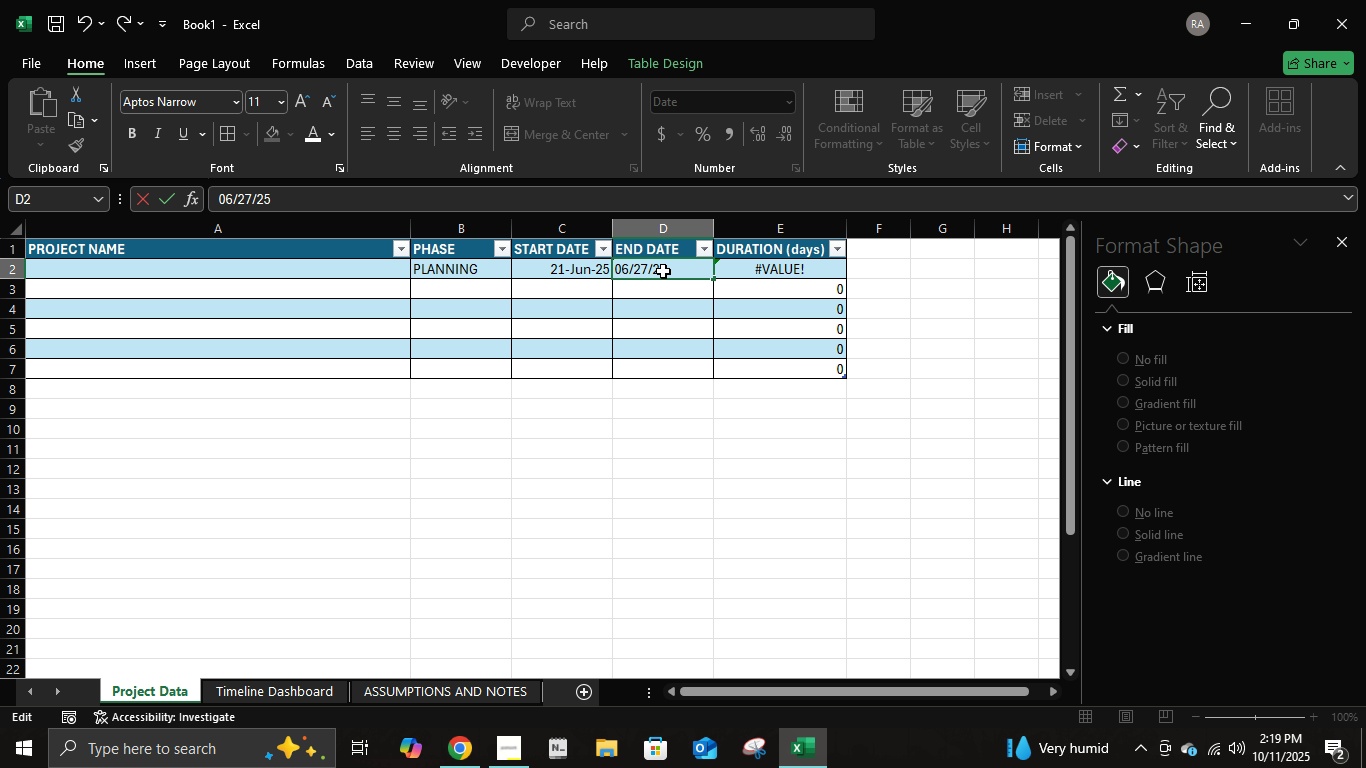 
key(NumpadEnter)
 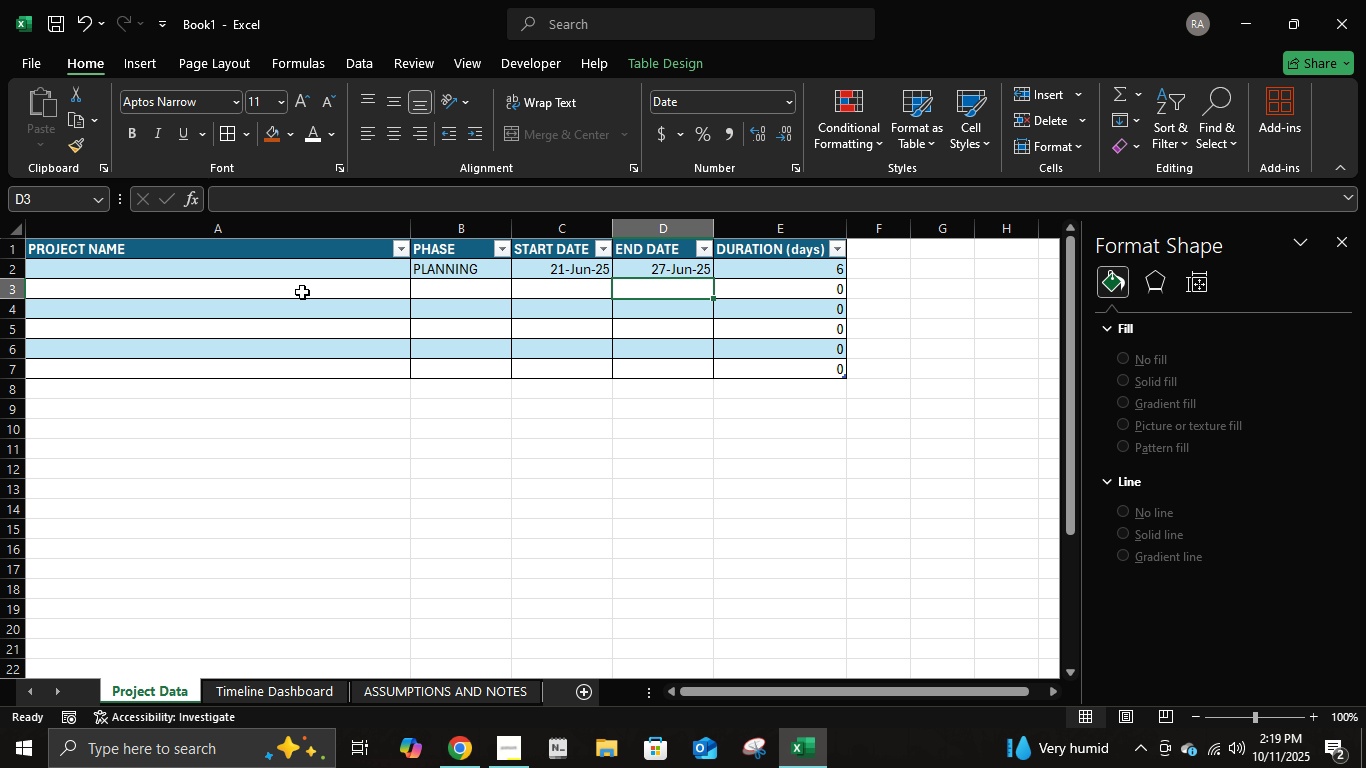 
left_click([284, 263])
 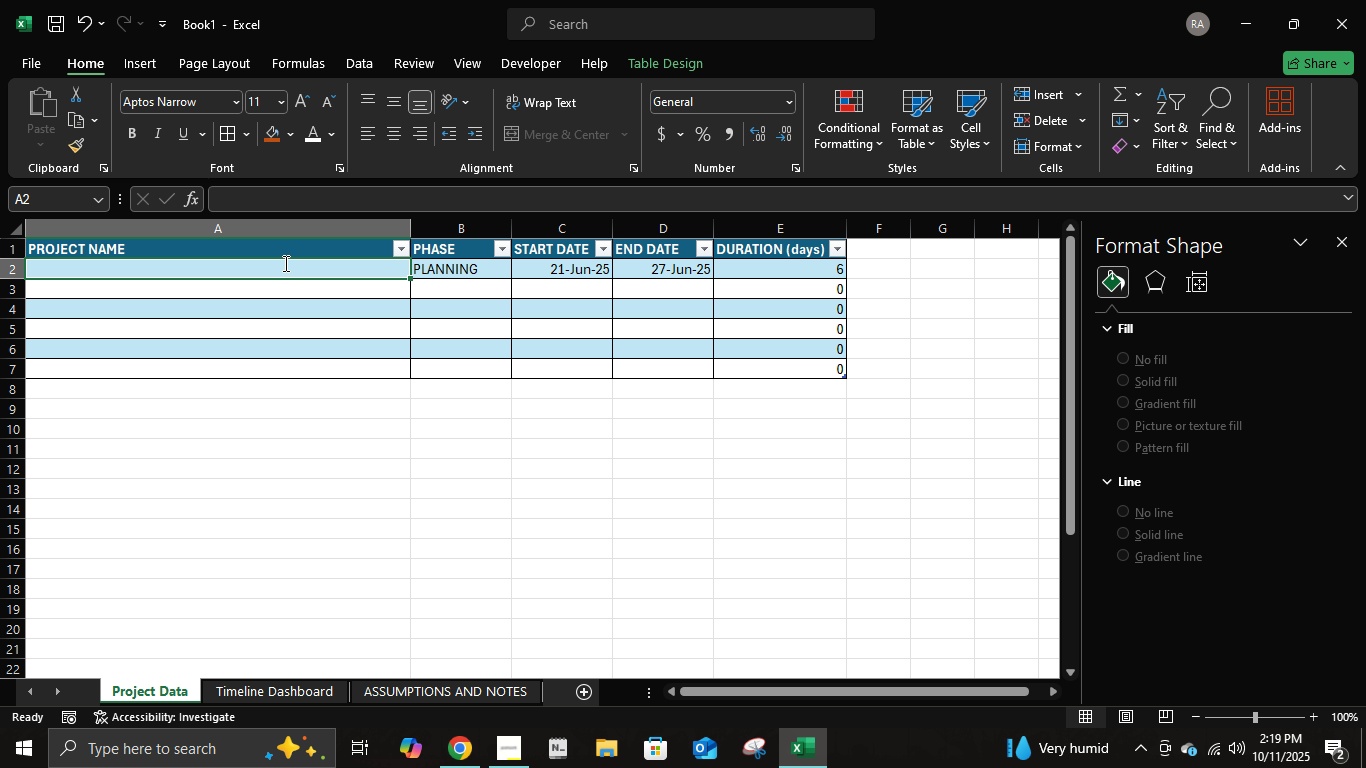 
key(A)
 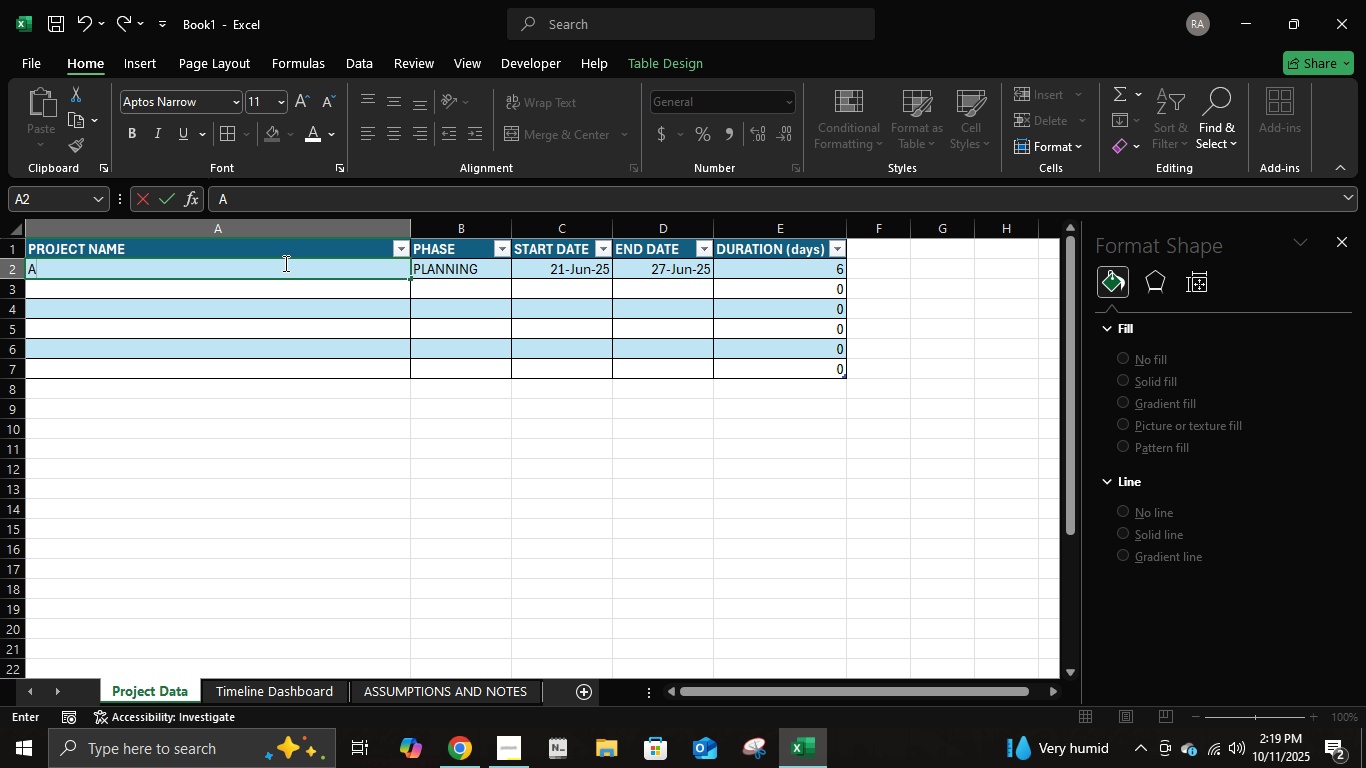 
key(NumpadEnter)
 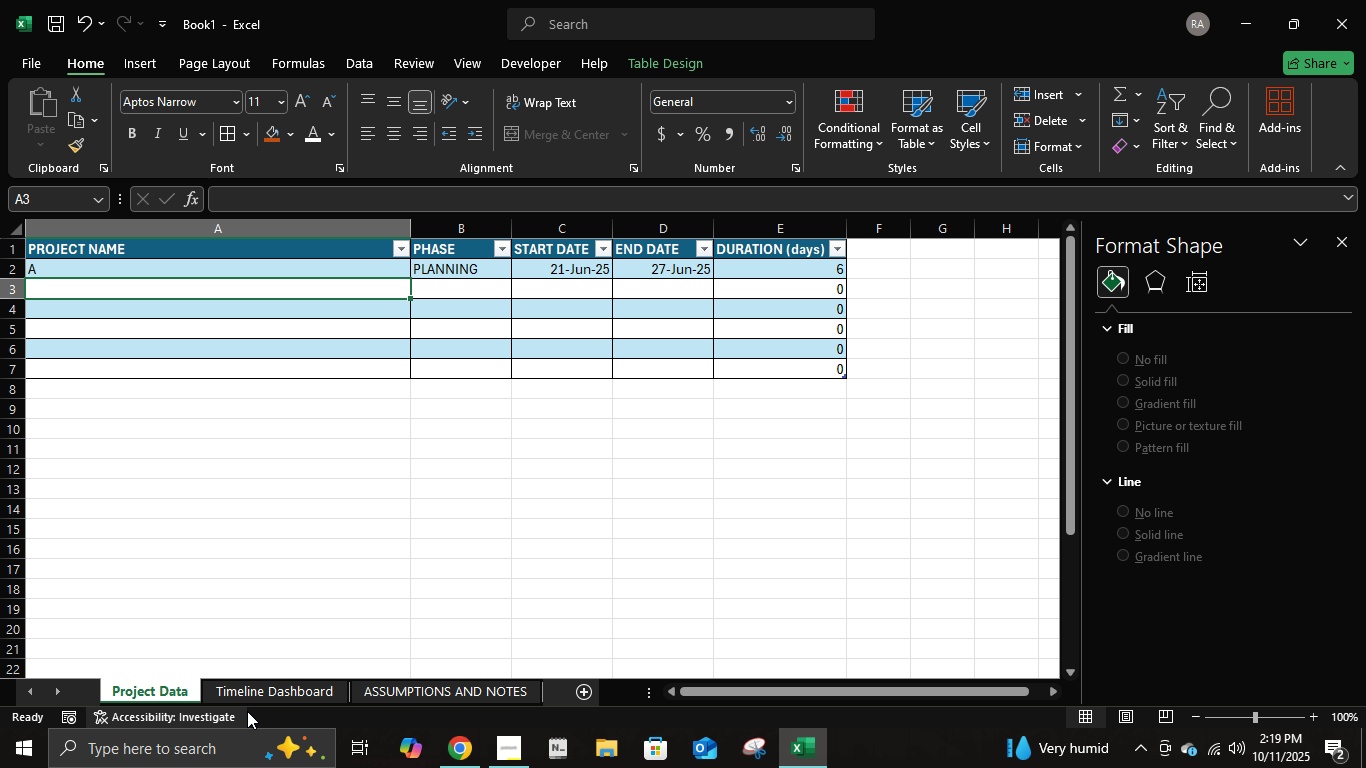 
double_click([250, 702])
 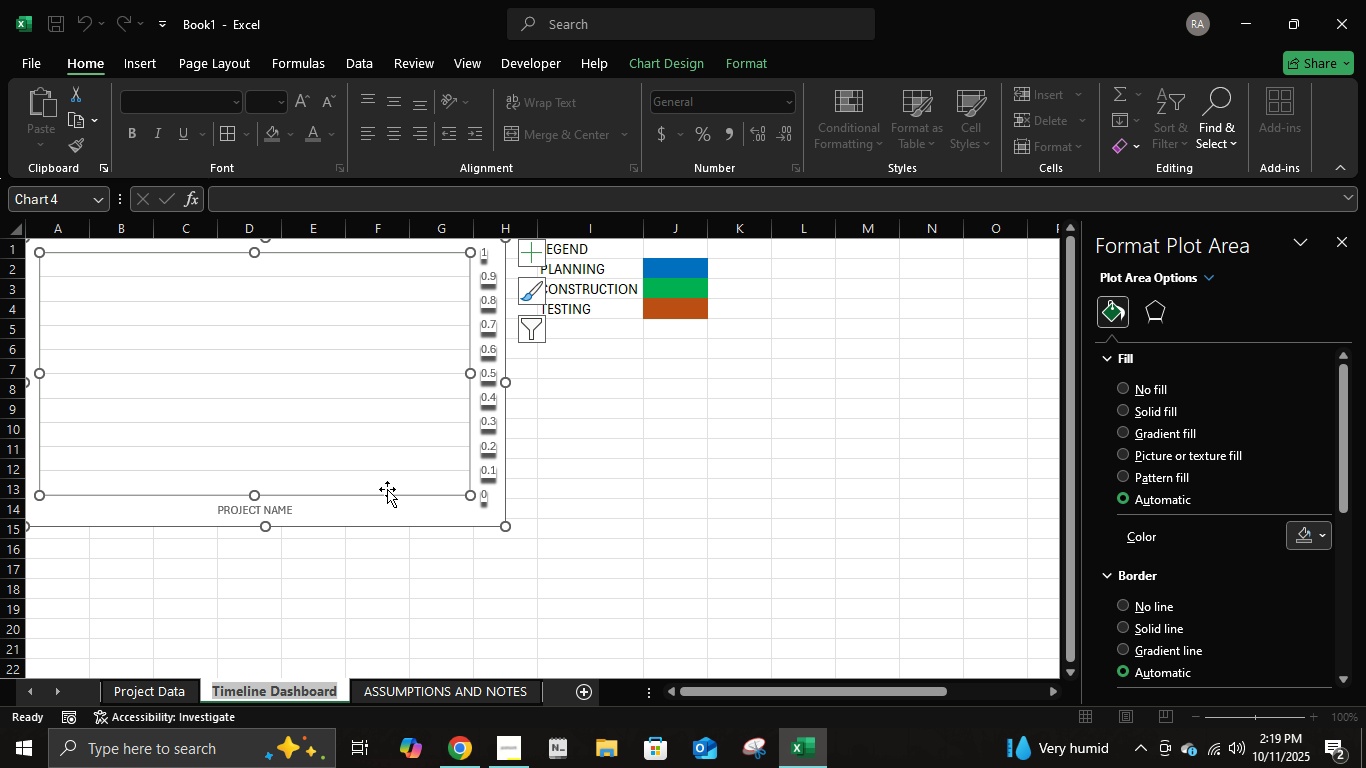 
left_click([167, 431])
 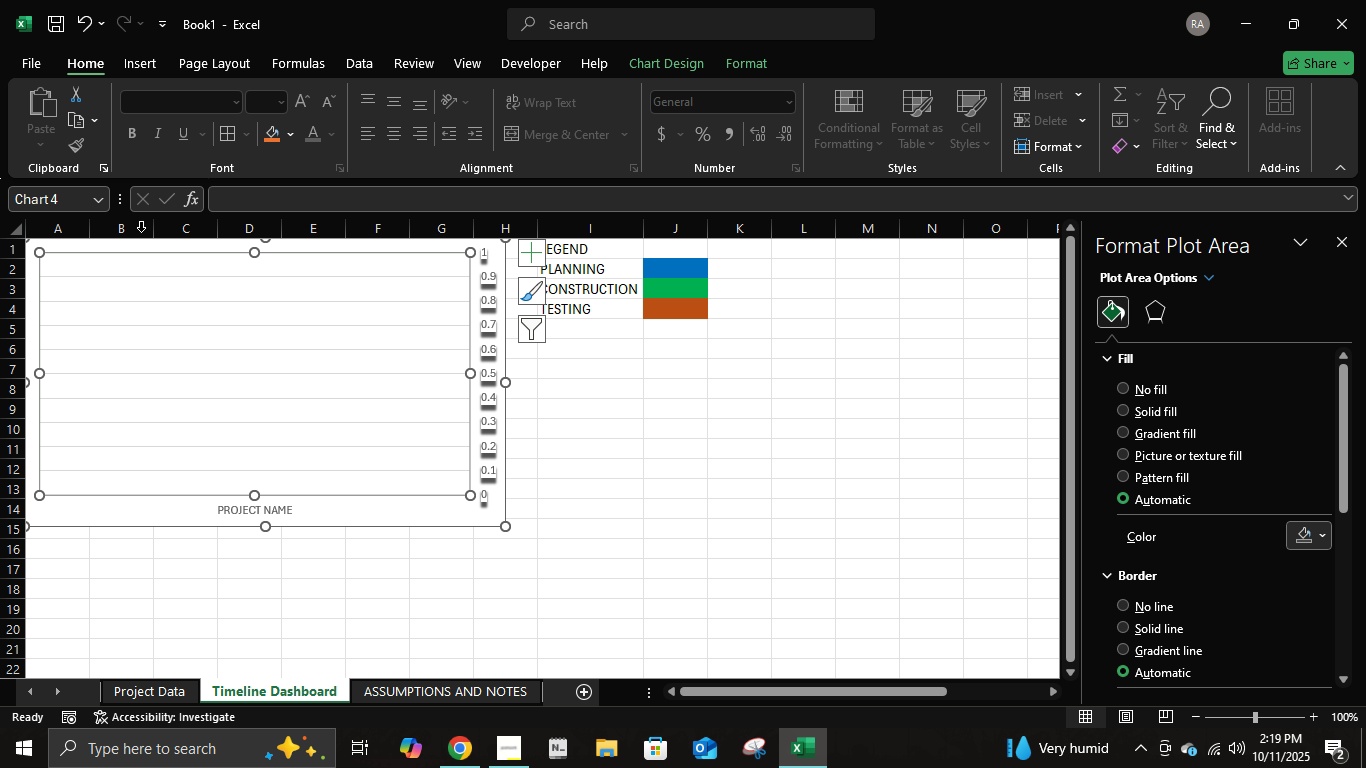 
wait(20.51)
 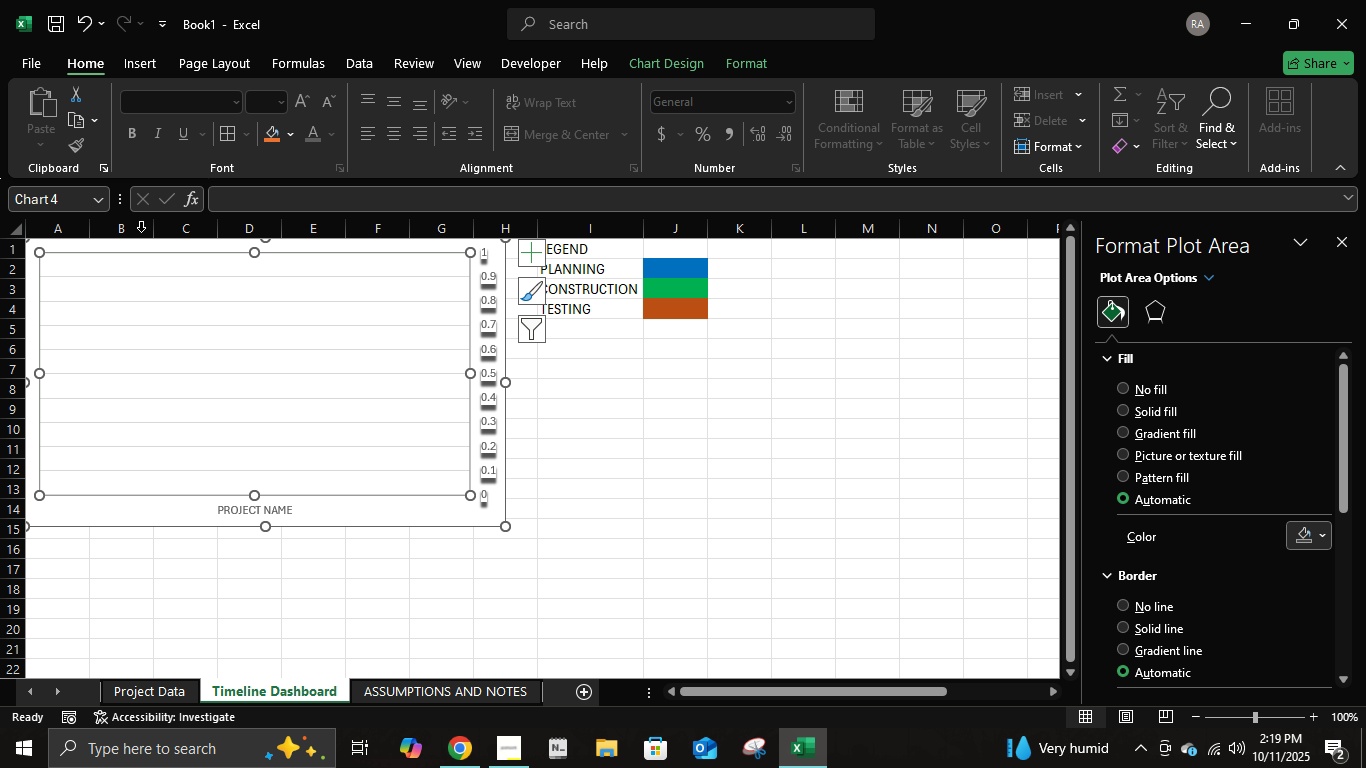 
double_click([103, 31])
 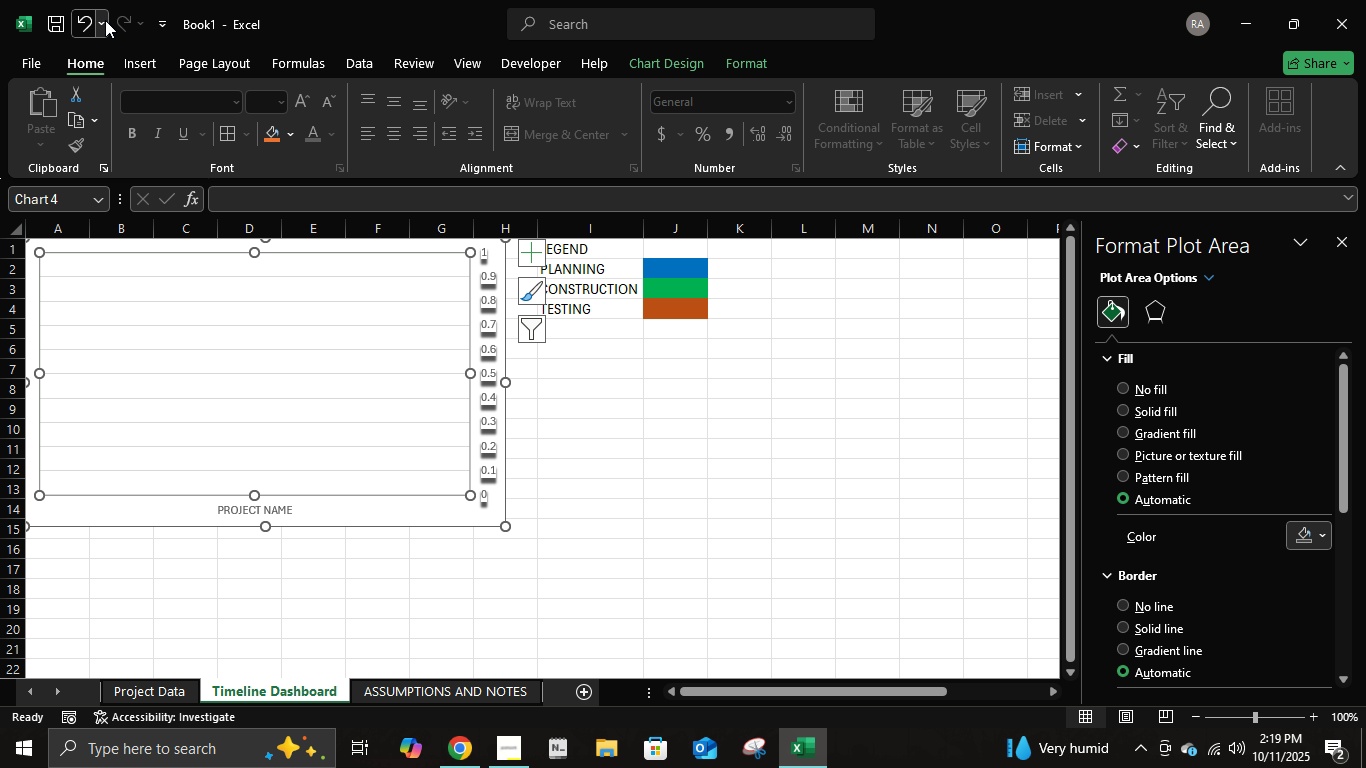 
left_click([103, 18])
 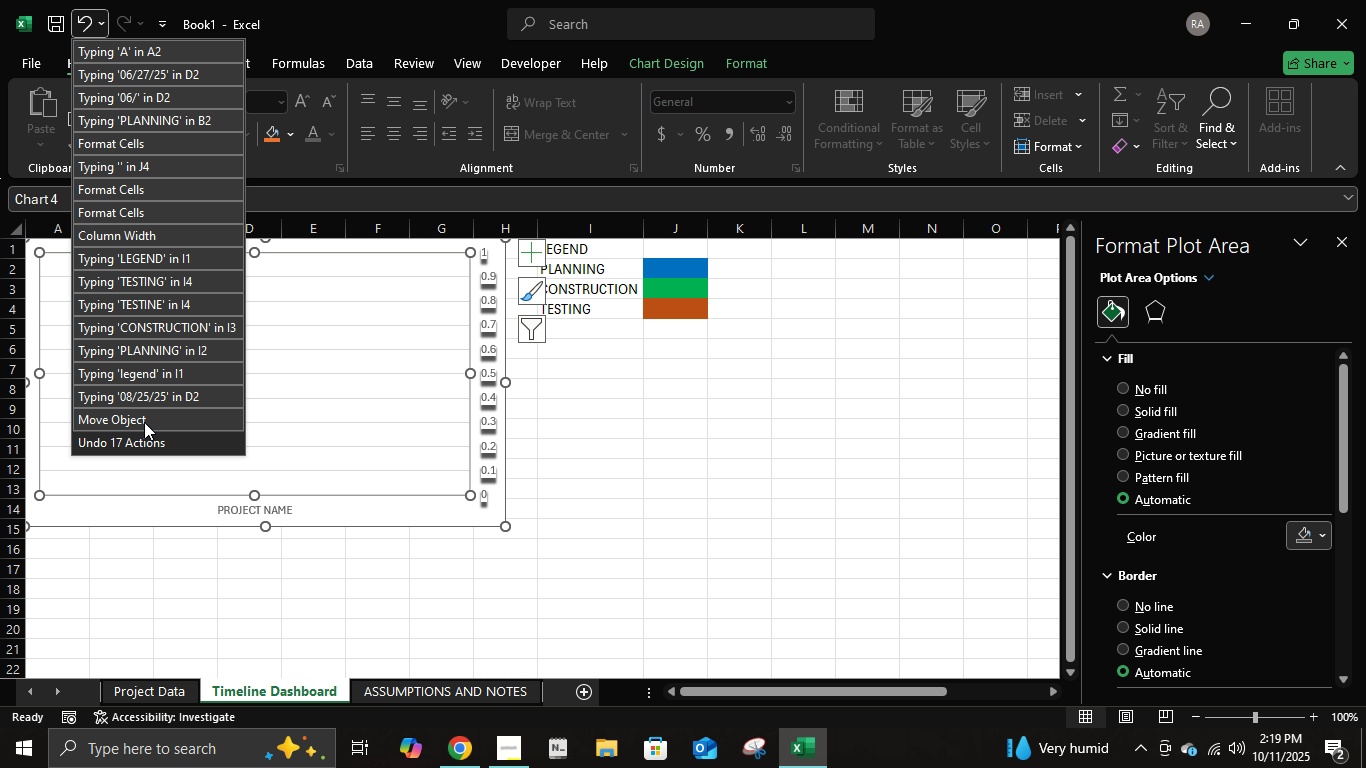 
double_click([144, 418])
 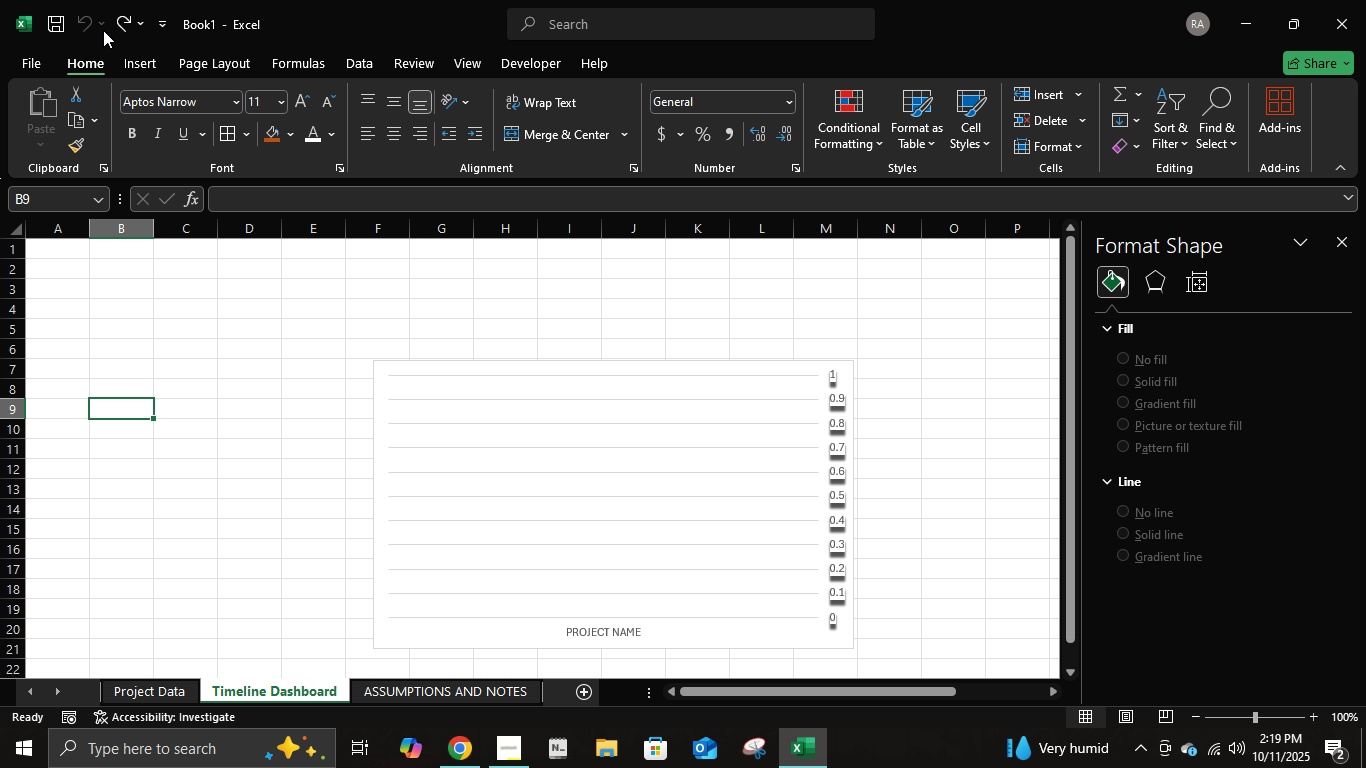 
left_click([103, 30])
 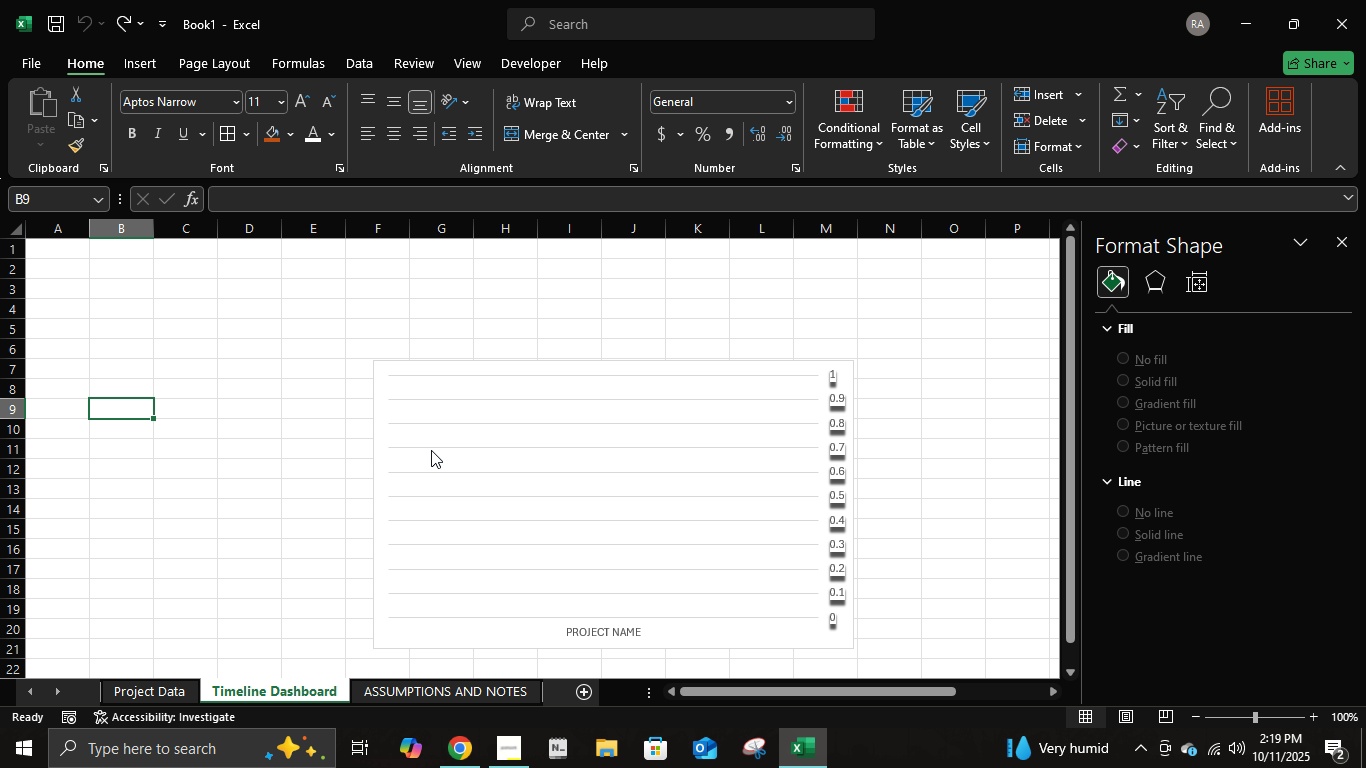 
scroll: coordinate [540, 449], scroll_direction: down, amount: 3.0
 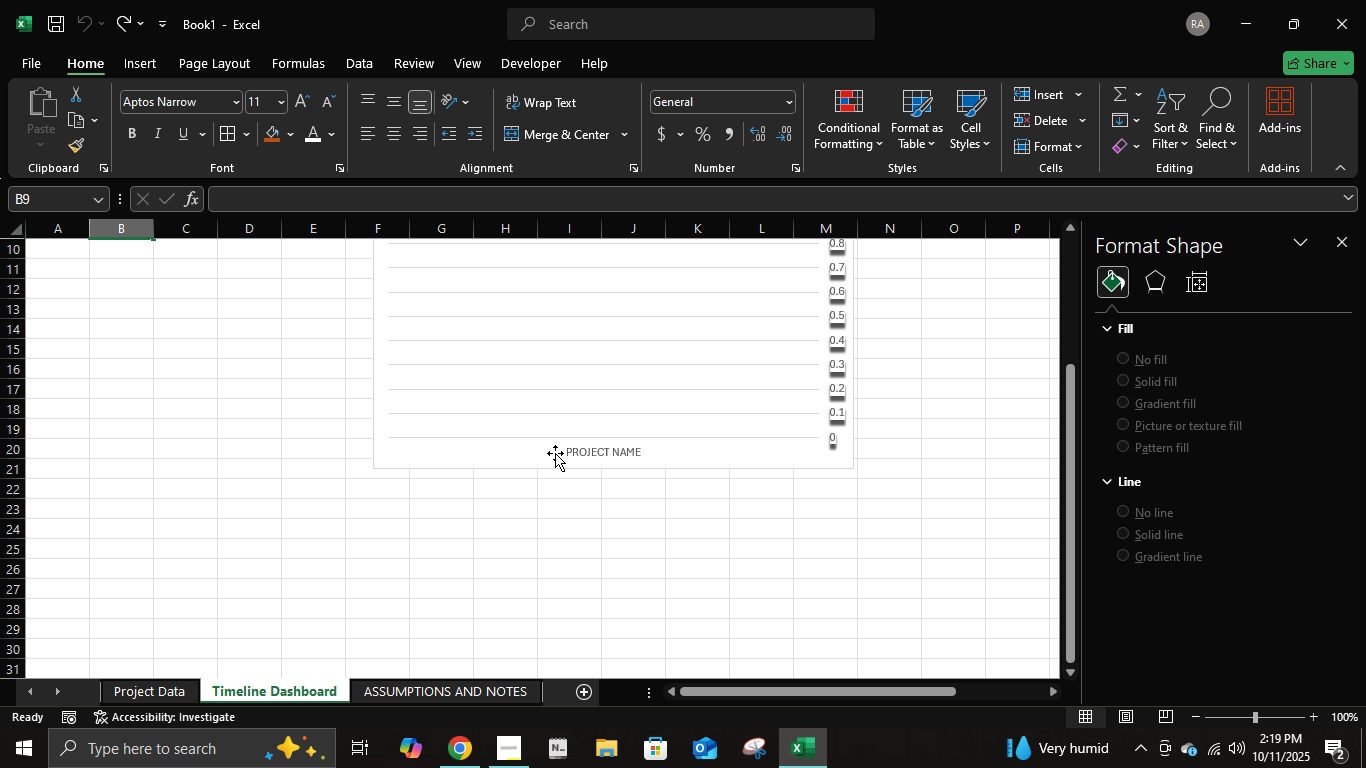 
scroll: coordinate [555, 453], scroll_direction: up, amount: 5.0
 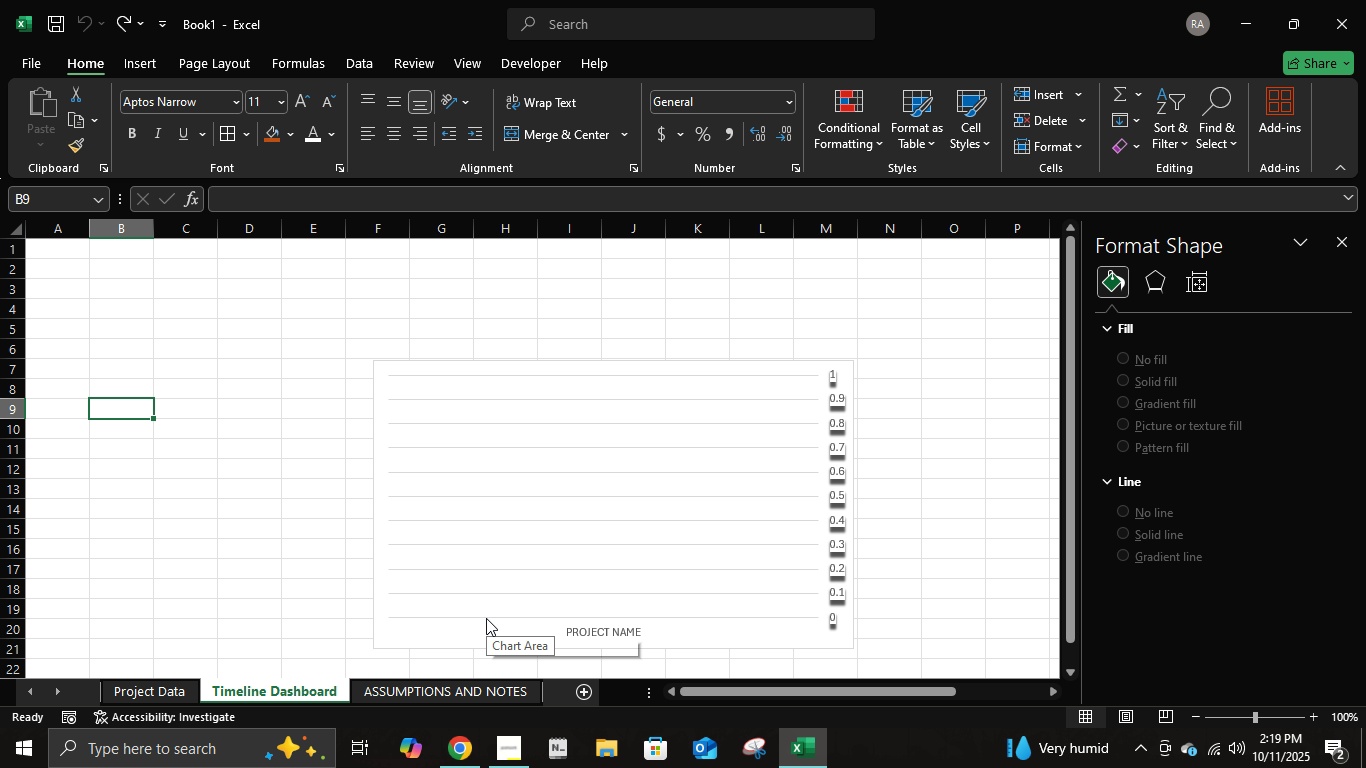 
key(Control+Z)
 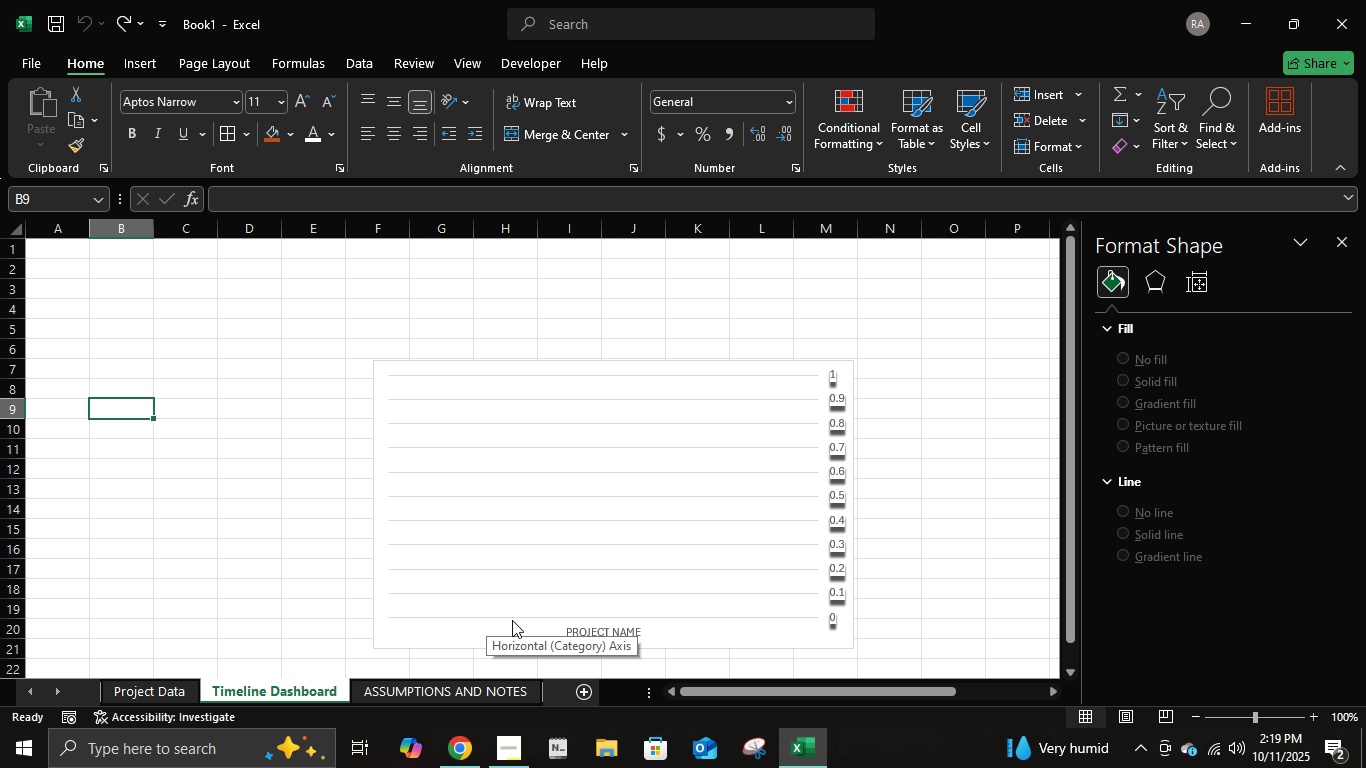 
key(Control+Z)
 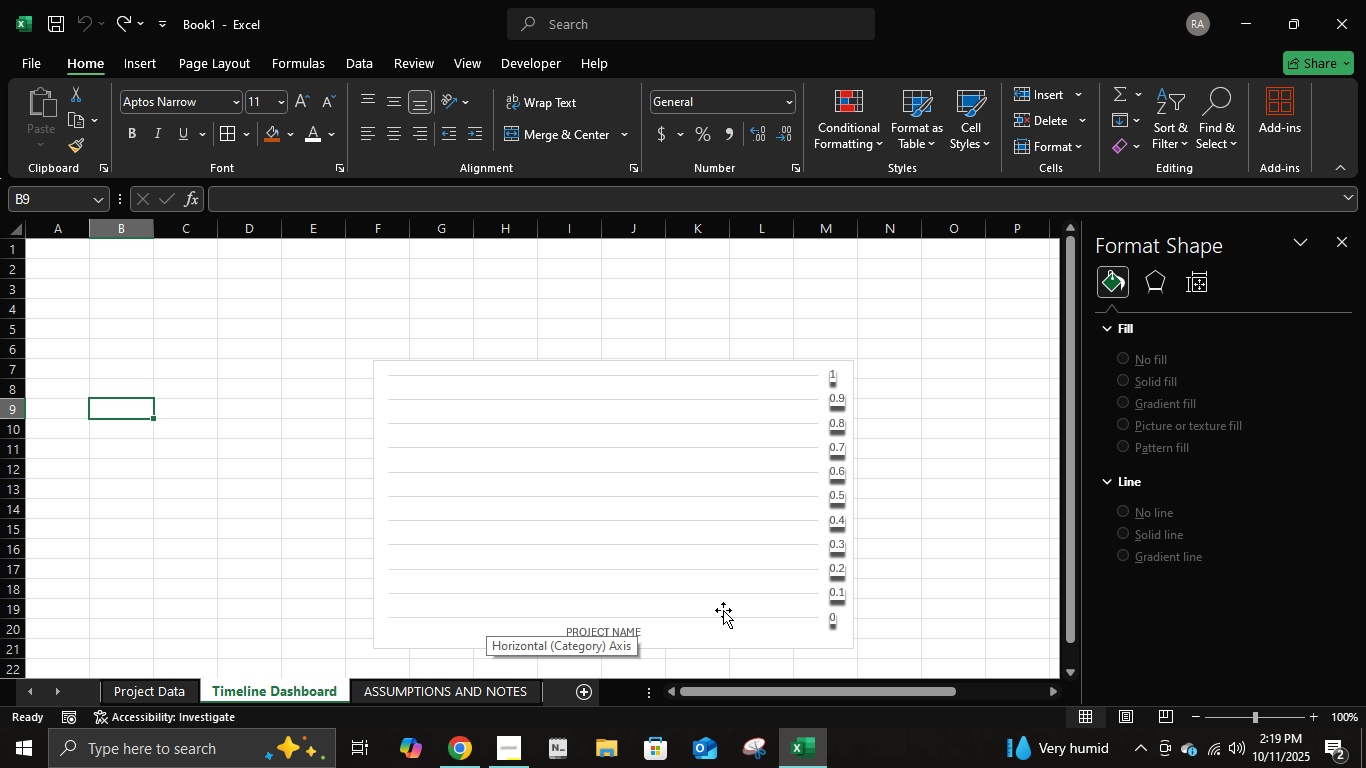 
key(Control+Z)
 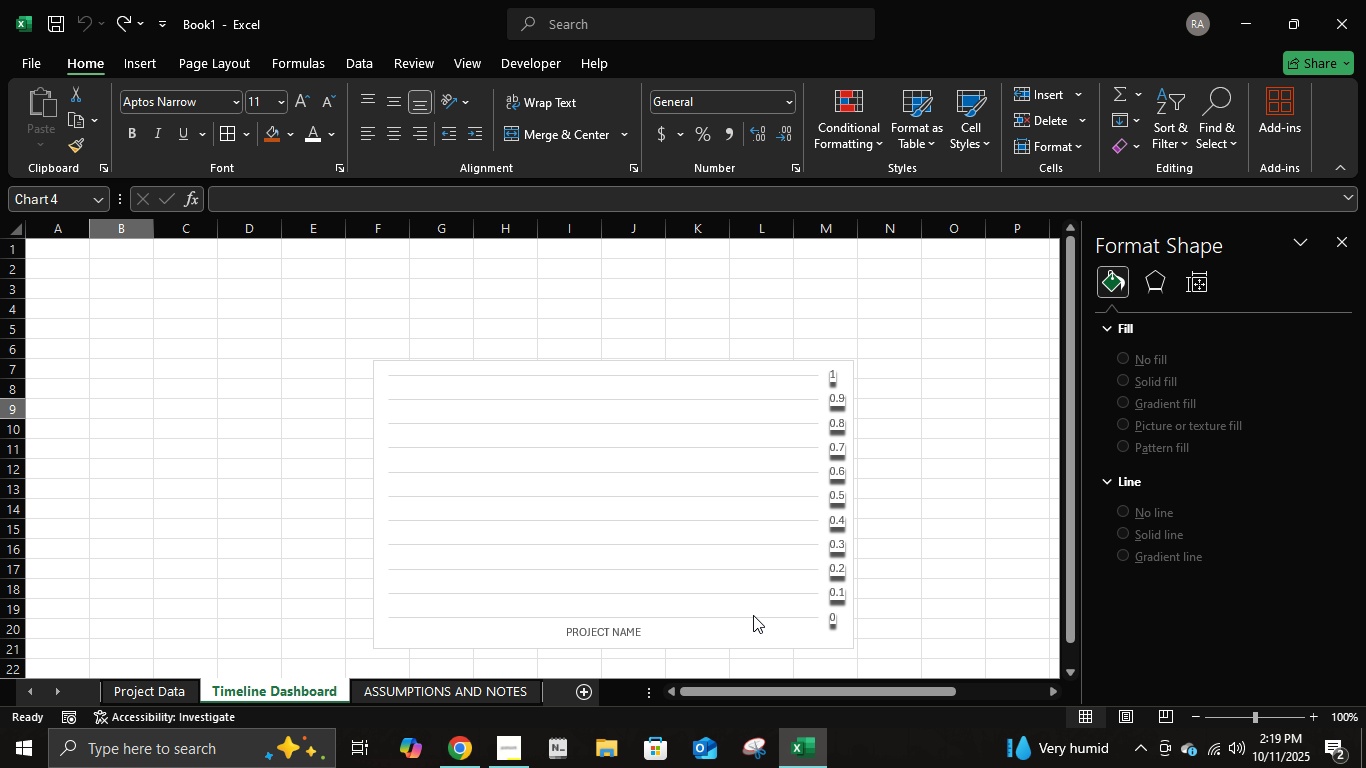 
left_click([753, 615])
 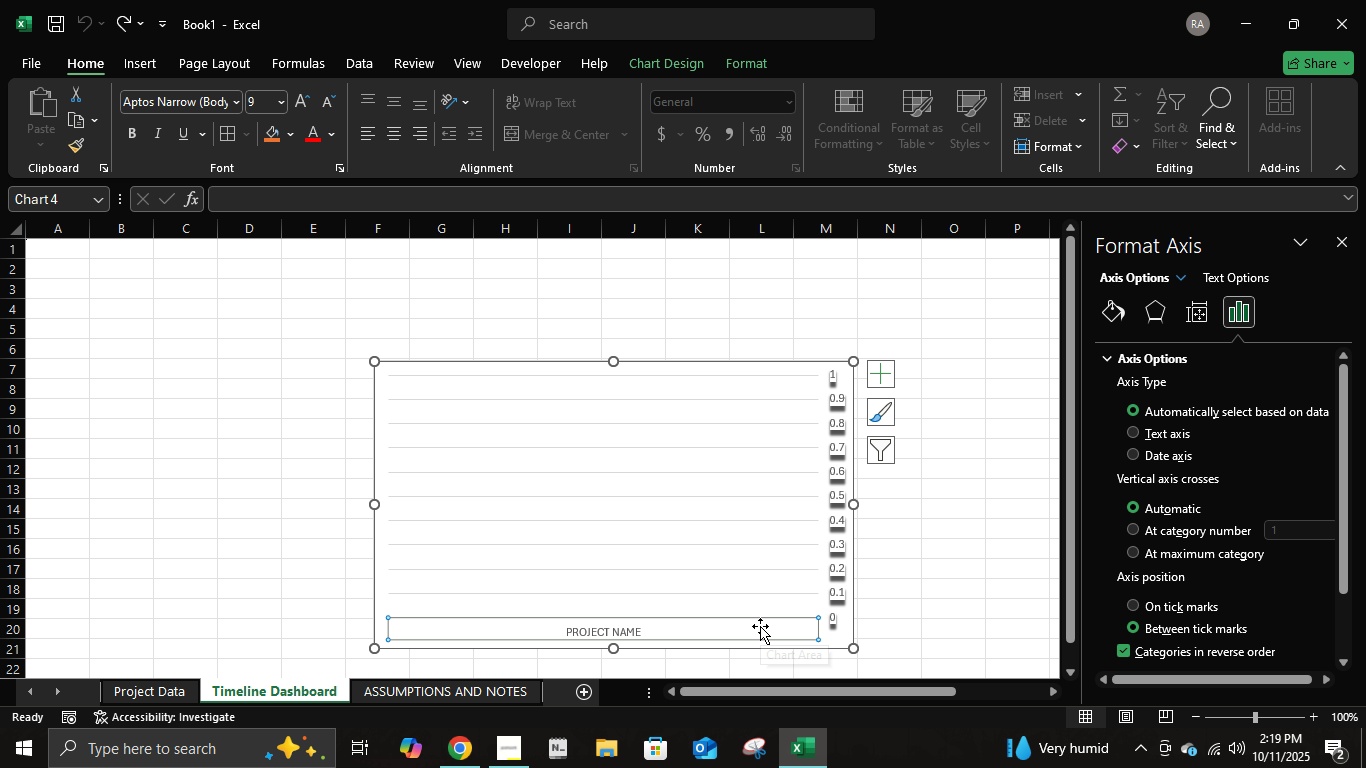 
key(Delete)
 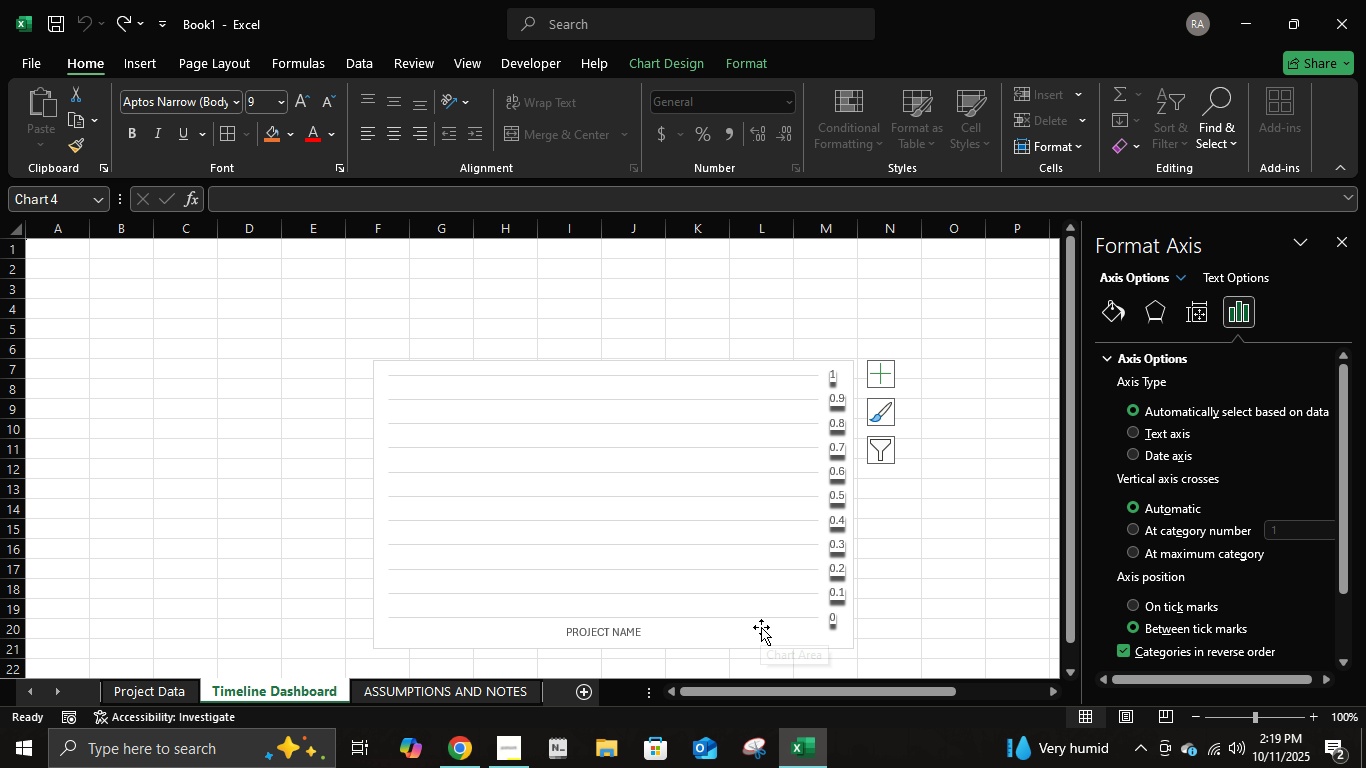 
key(Enter)
 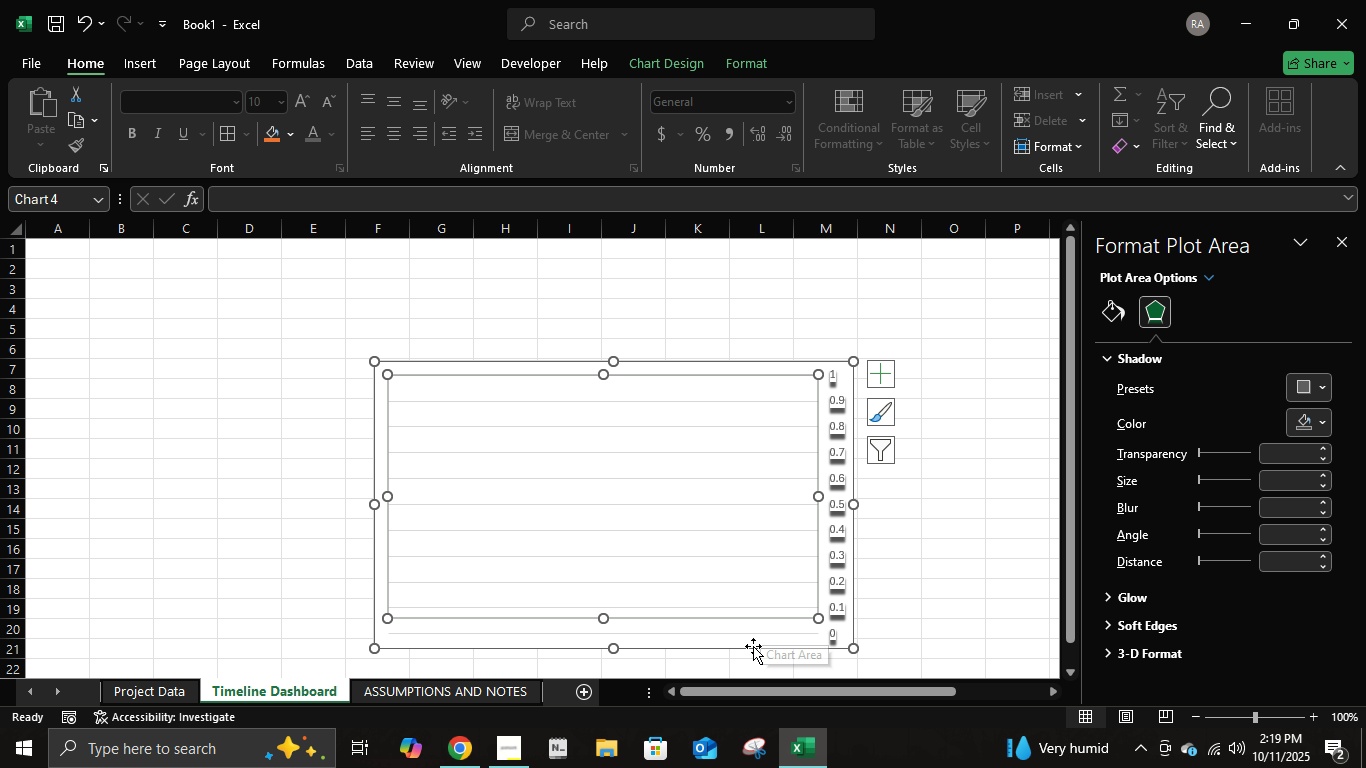 
left_click([753, 646])
 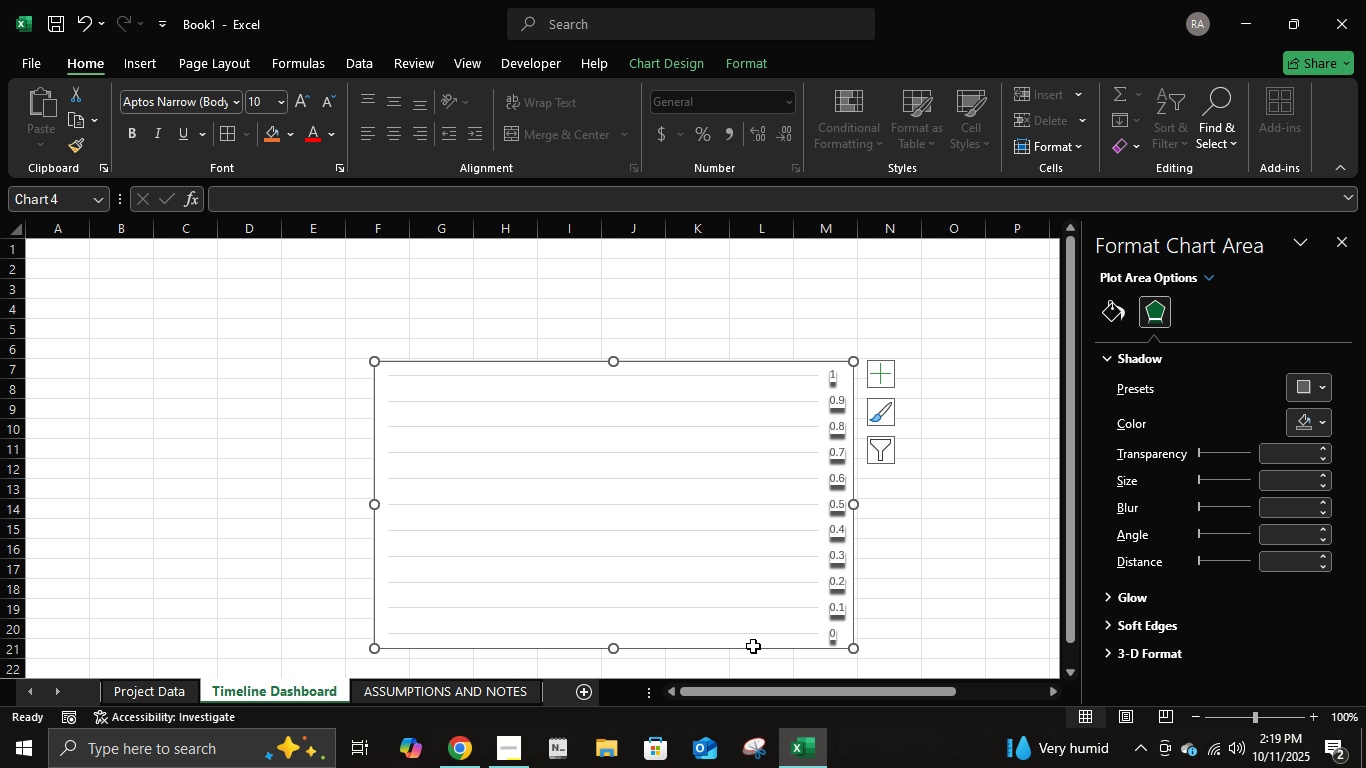 
key(Delete)
 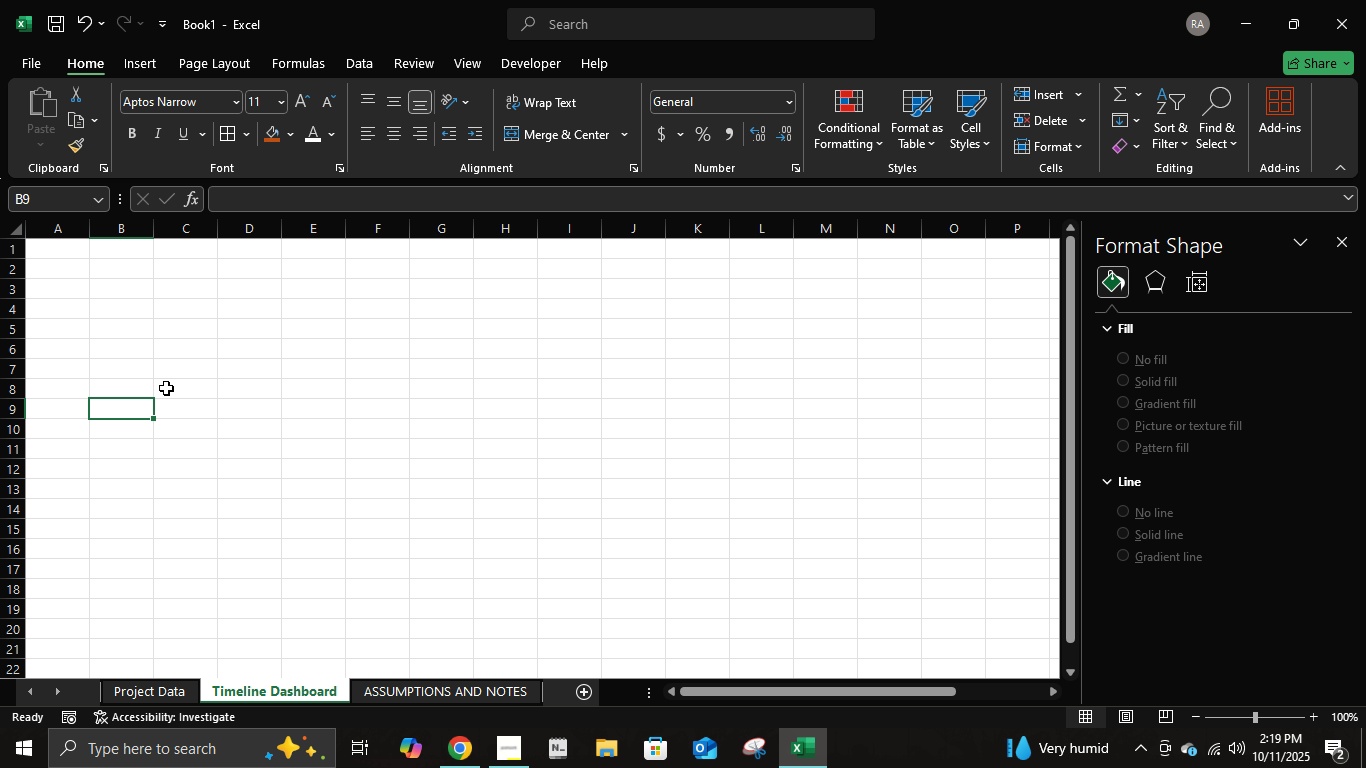 
left_click([160, 385])
 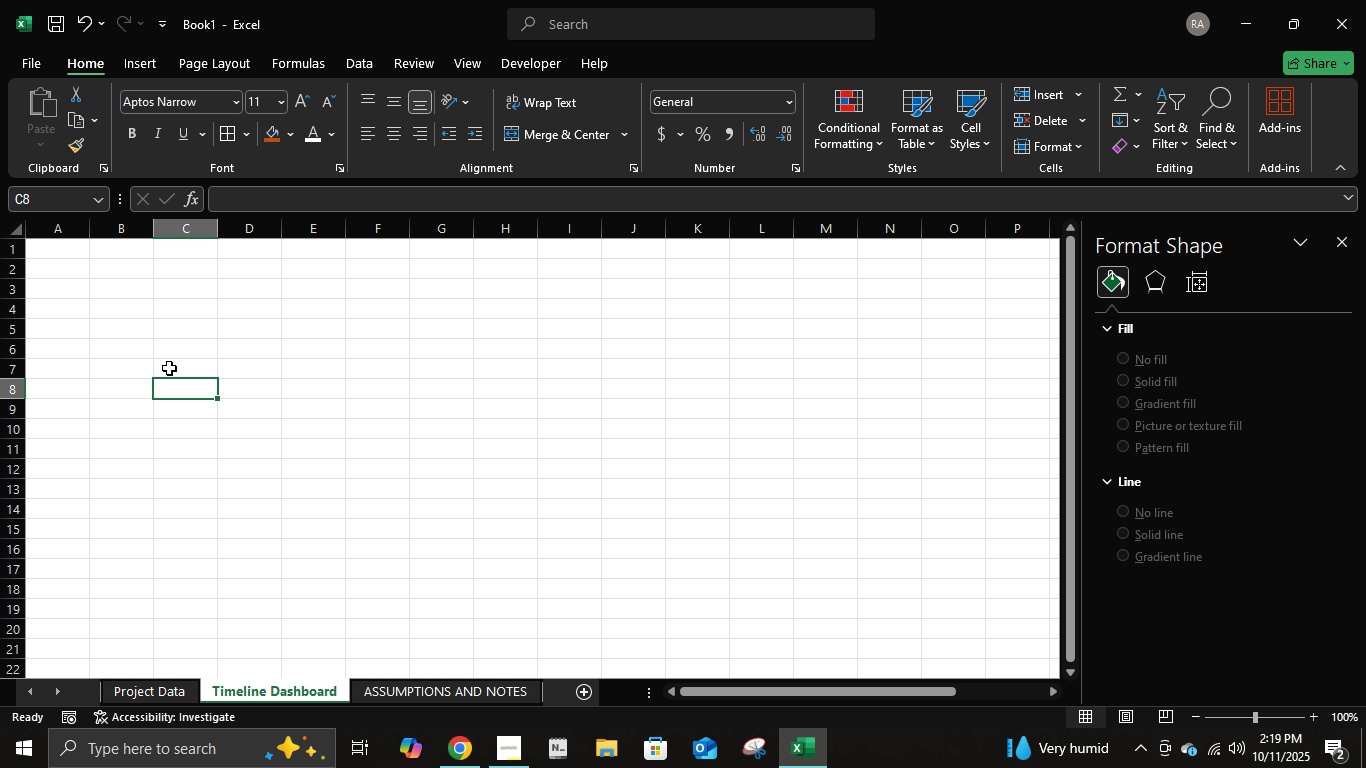 
scroll: coordinate [169, 369], scroll_direction: up, amount: 3.0
 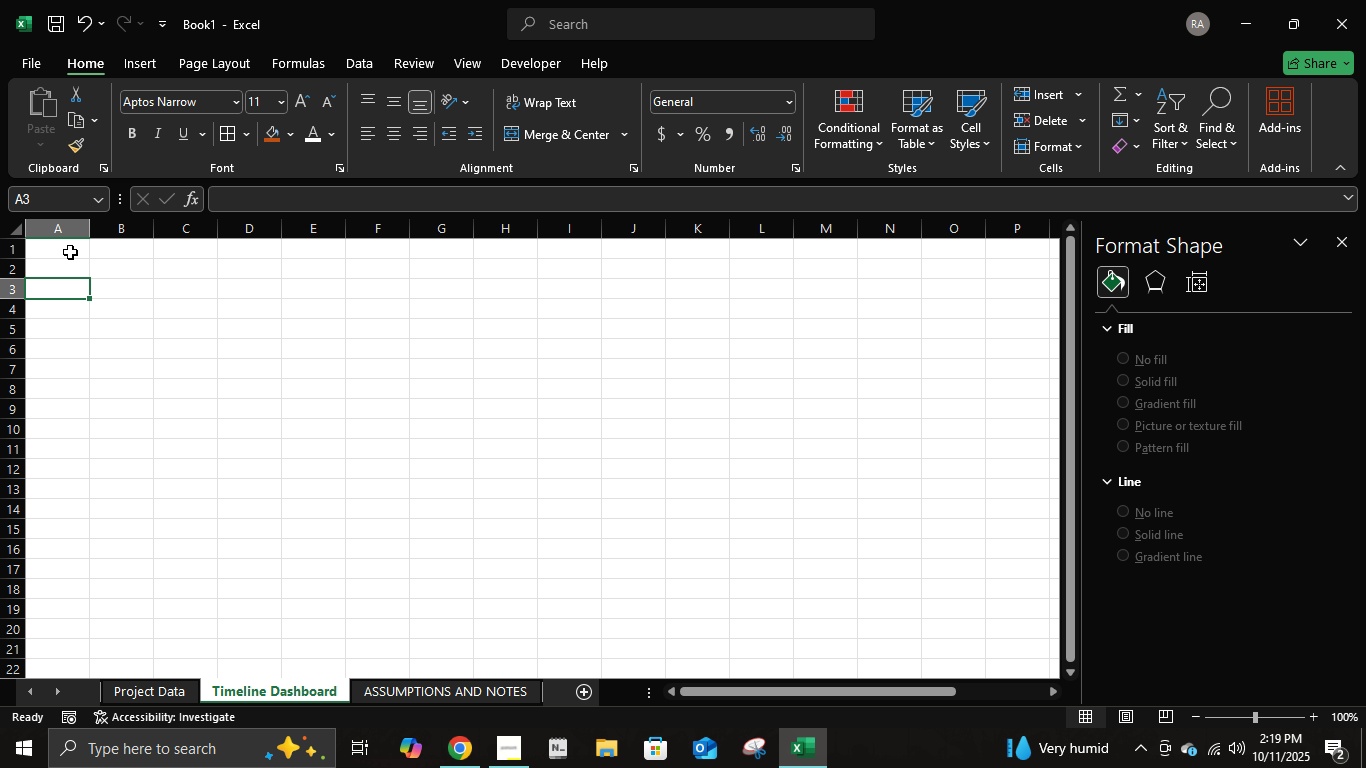 
double_click([70, 252])
 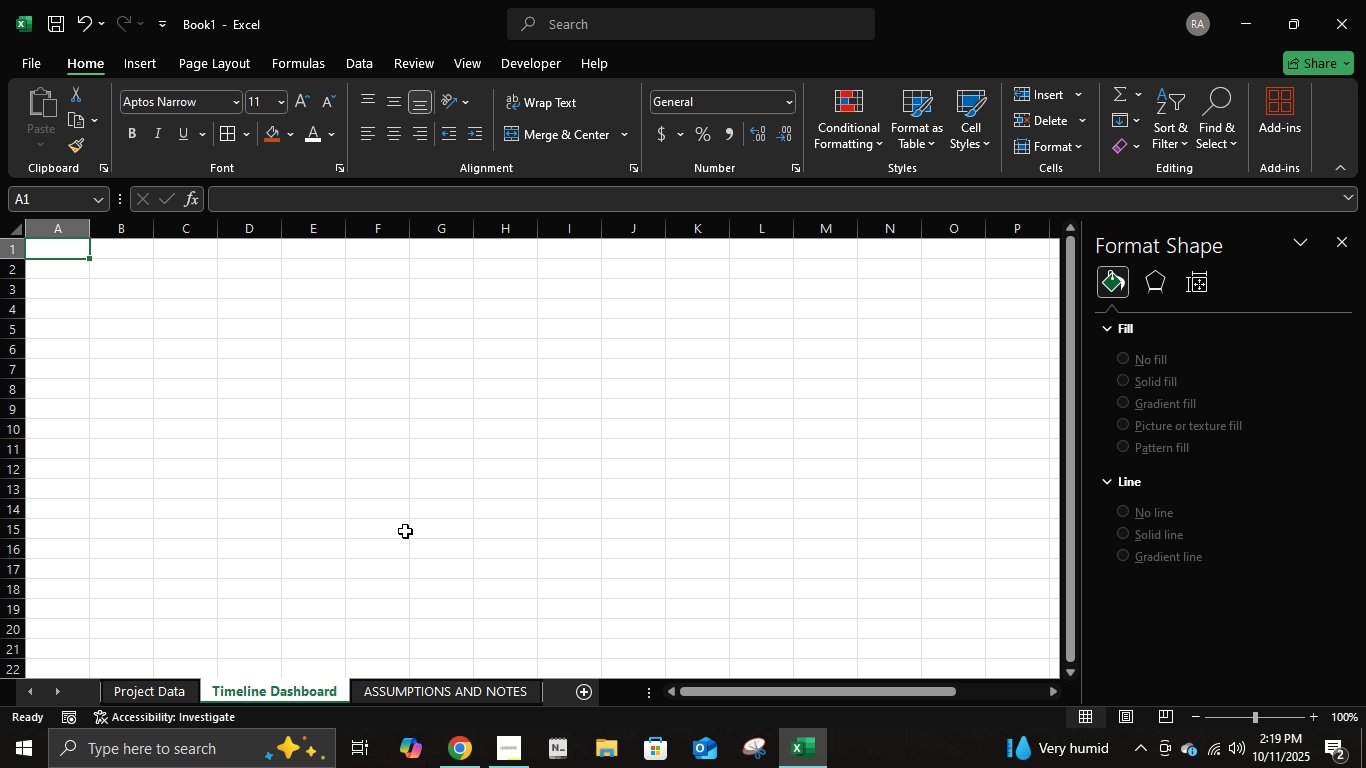 
wait(5.26)
 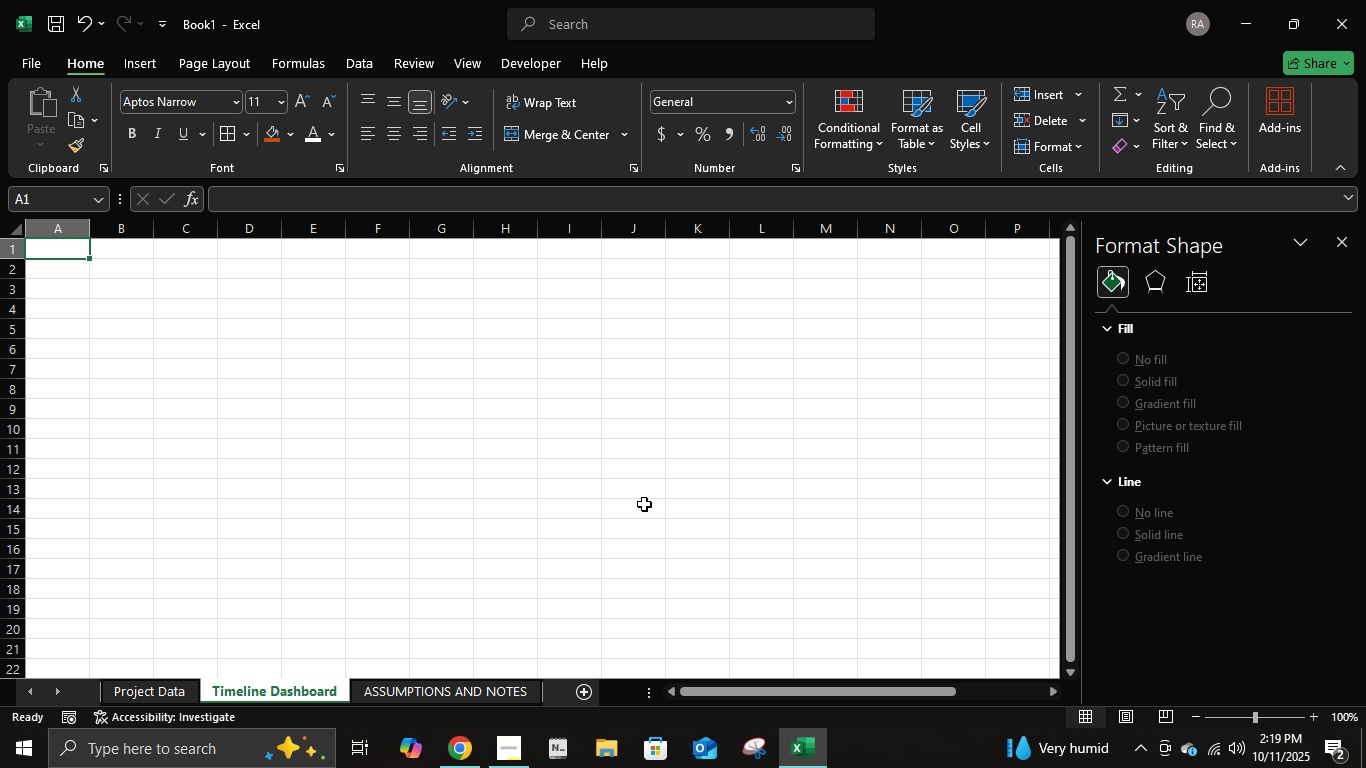 
left_click([188, 694])
 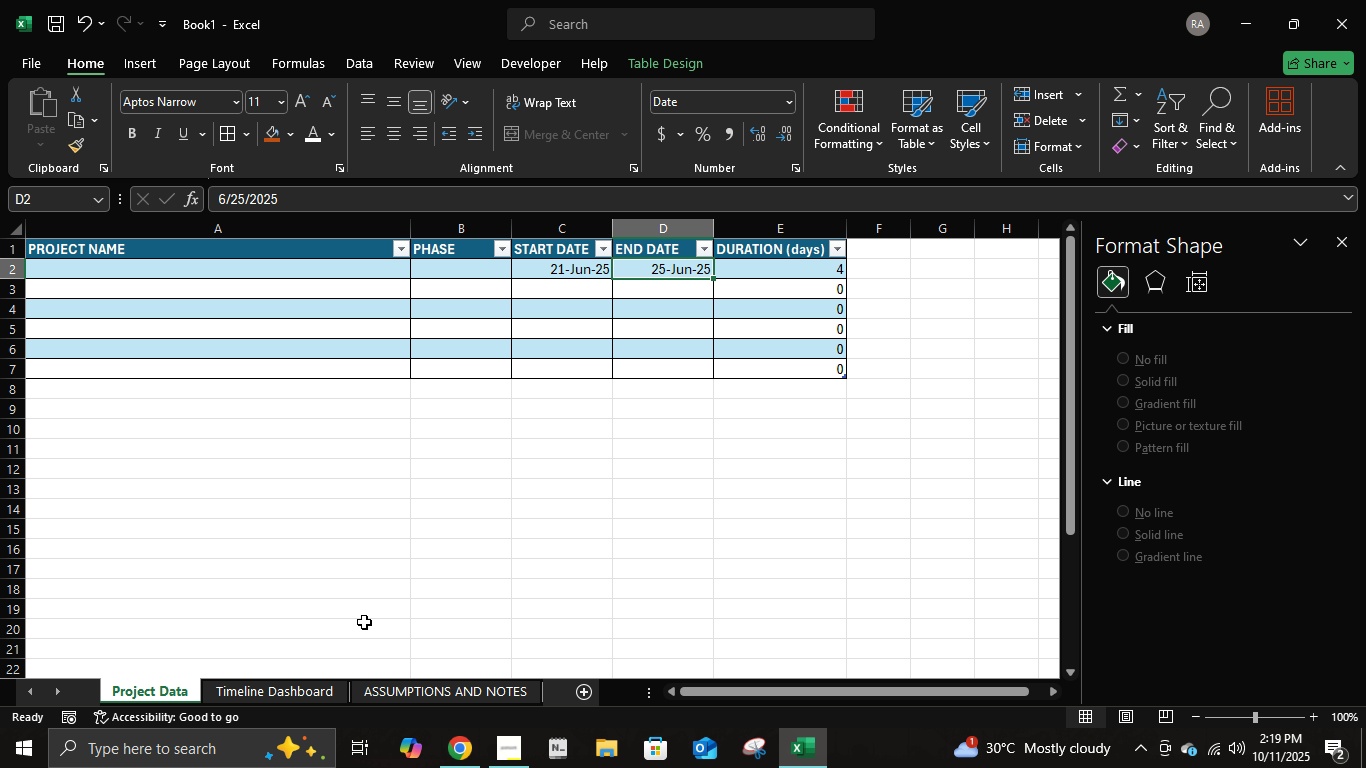 
scroll: coordinate [373, 595], scroll_direction: up, amount: 4.0
 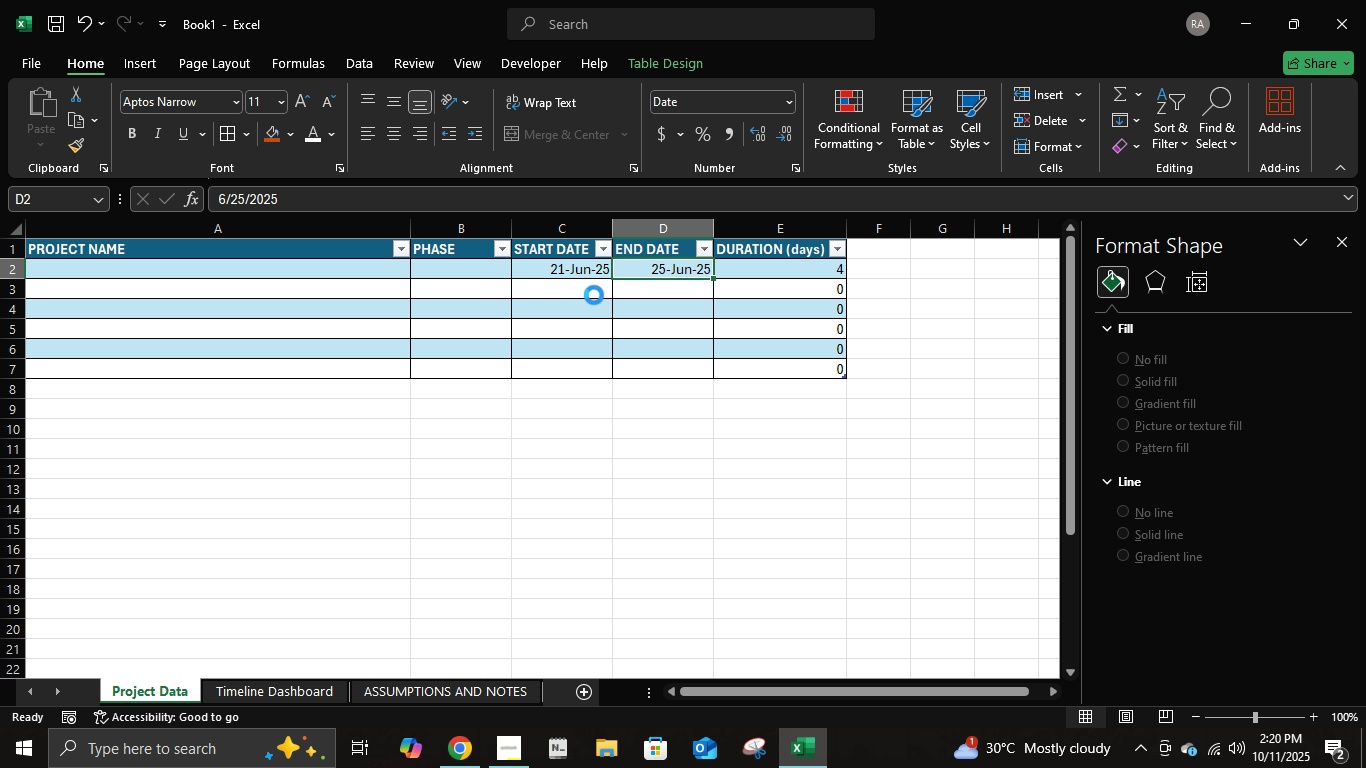 
key(Delete)
 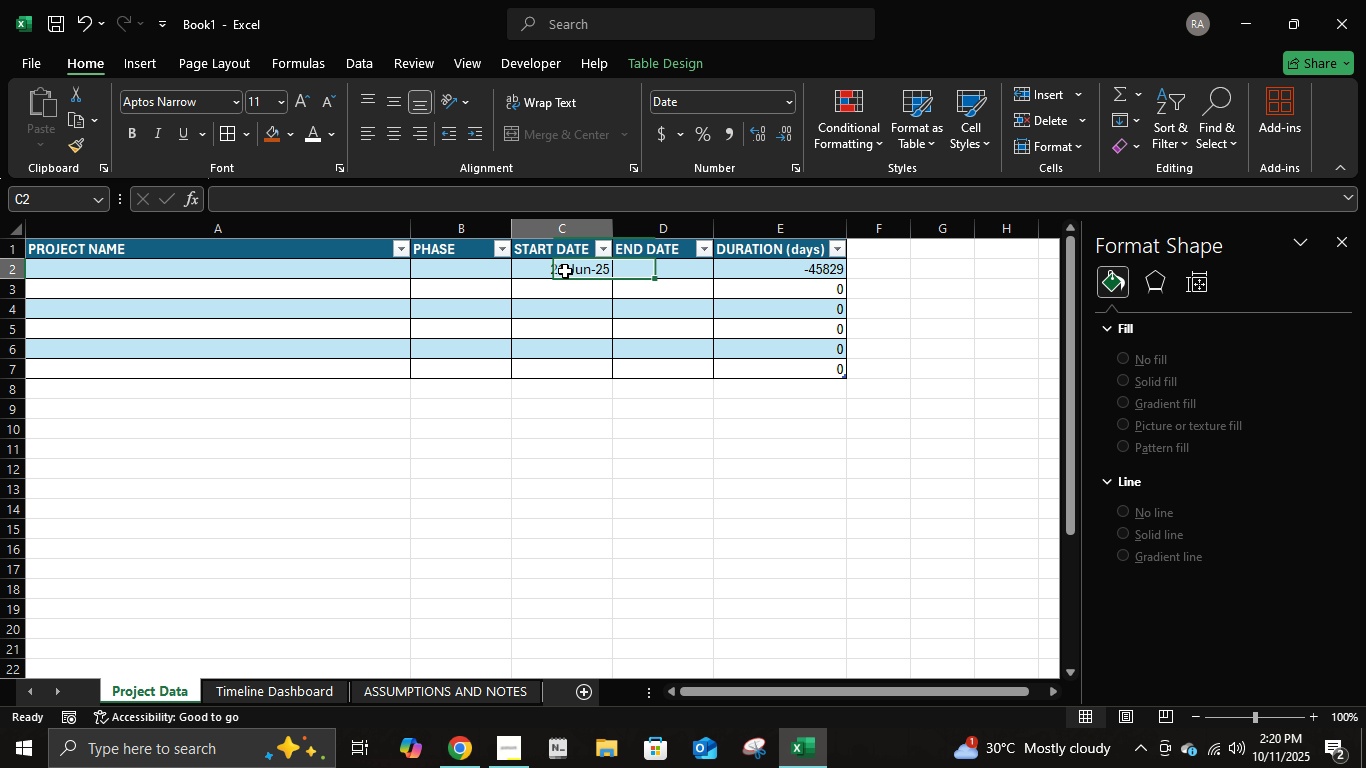 
left_click([565, 271])
 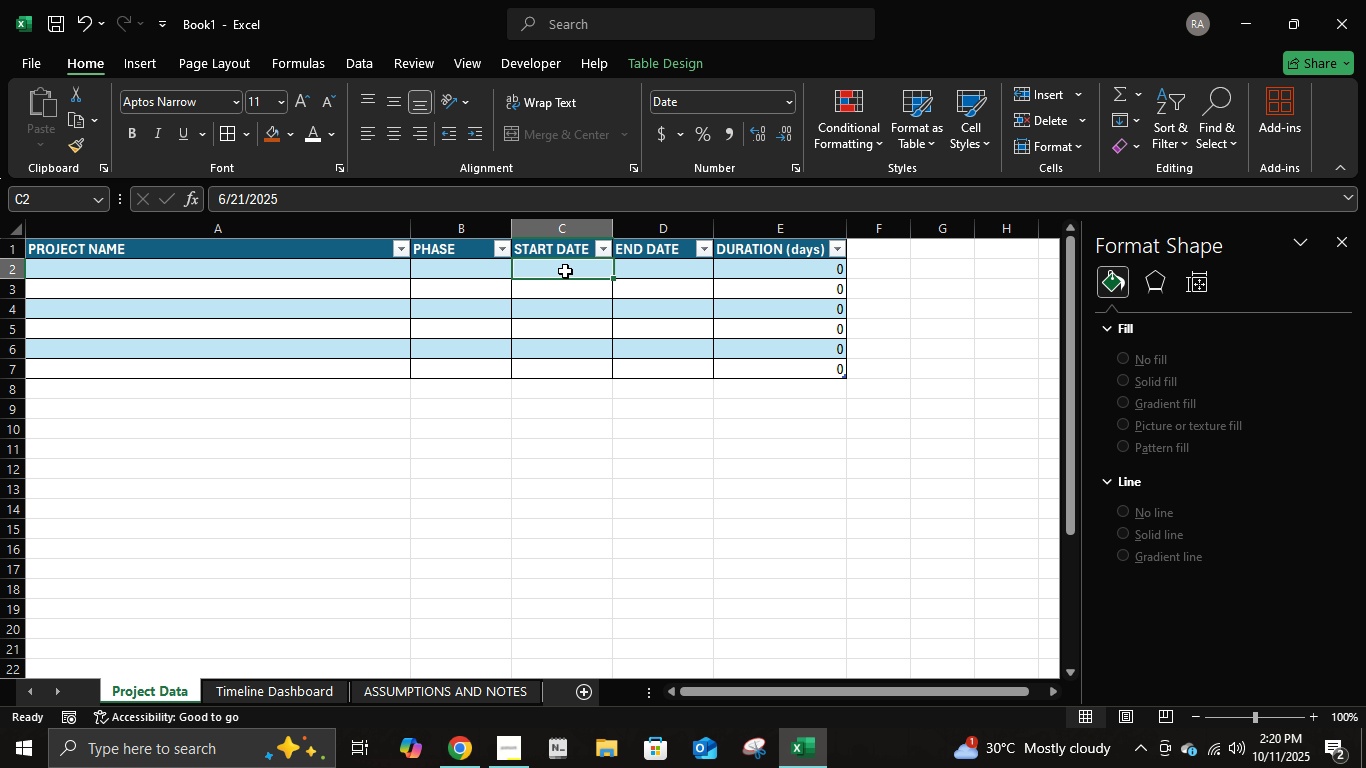 
key(Delete)
 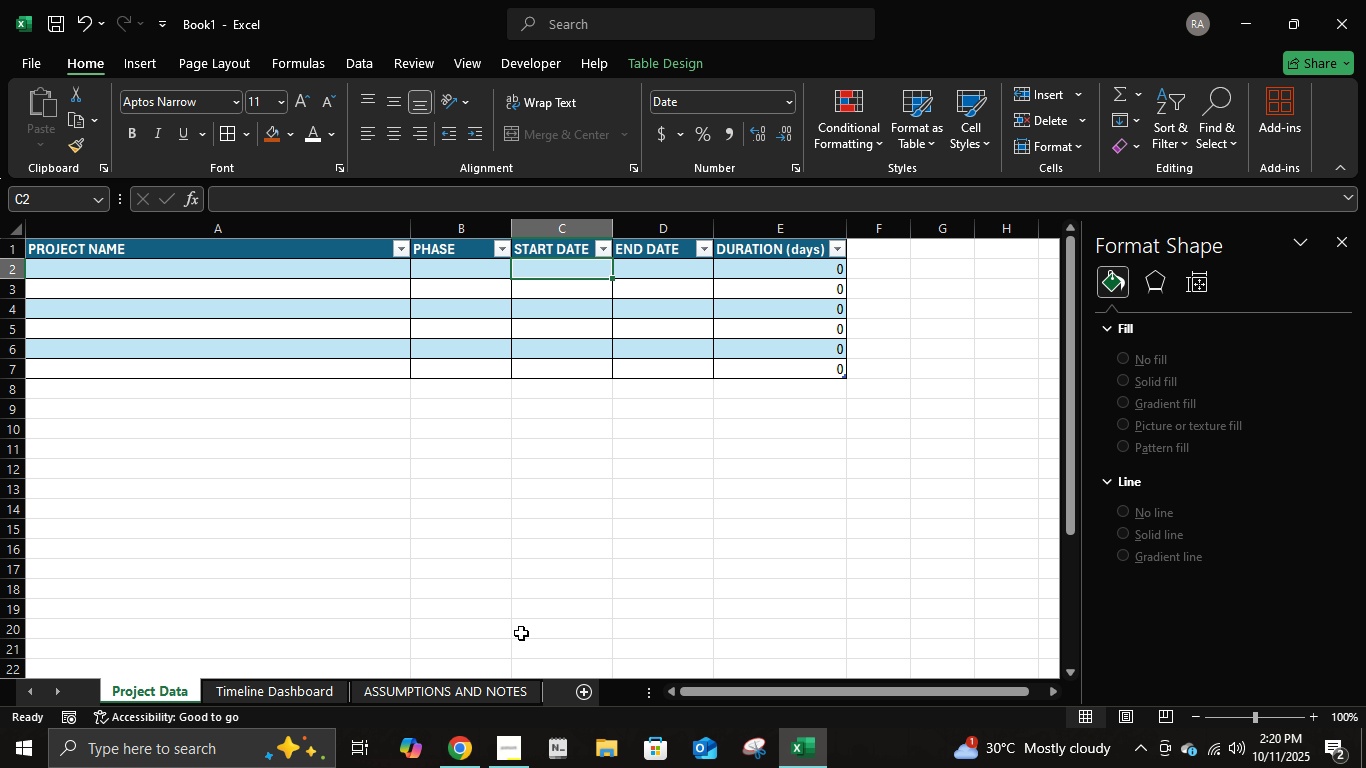 
left_click([293, 687])
 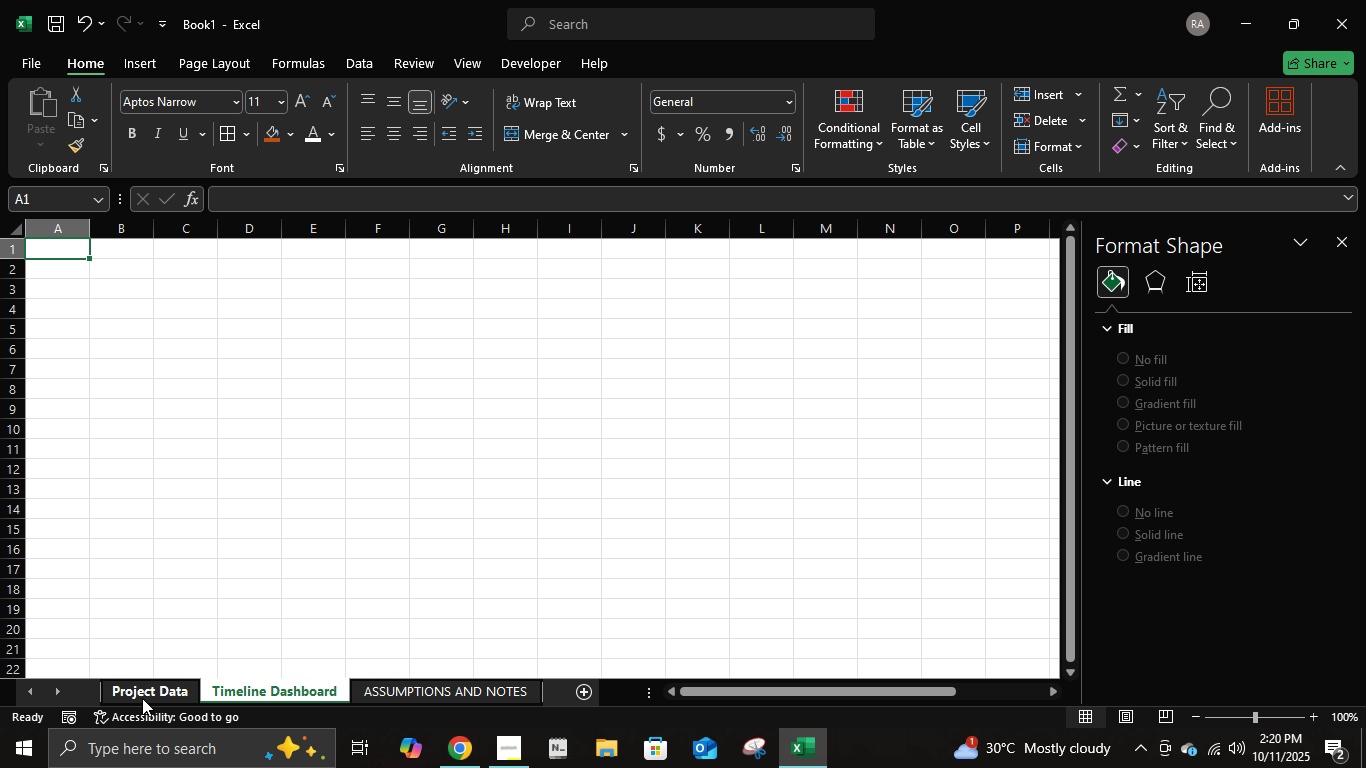 
left_click([142, 698])
 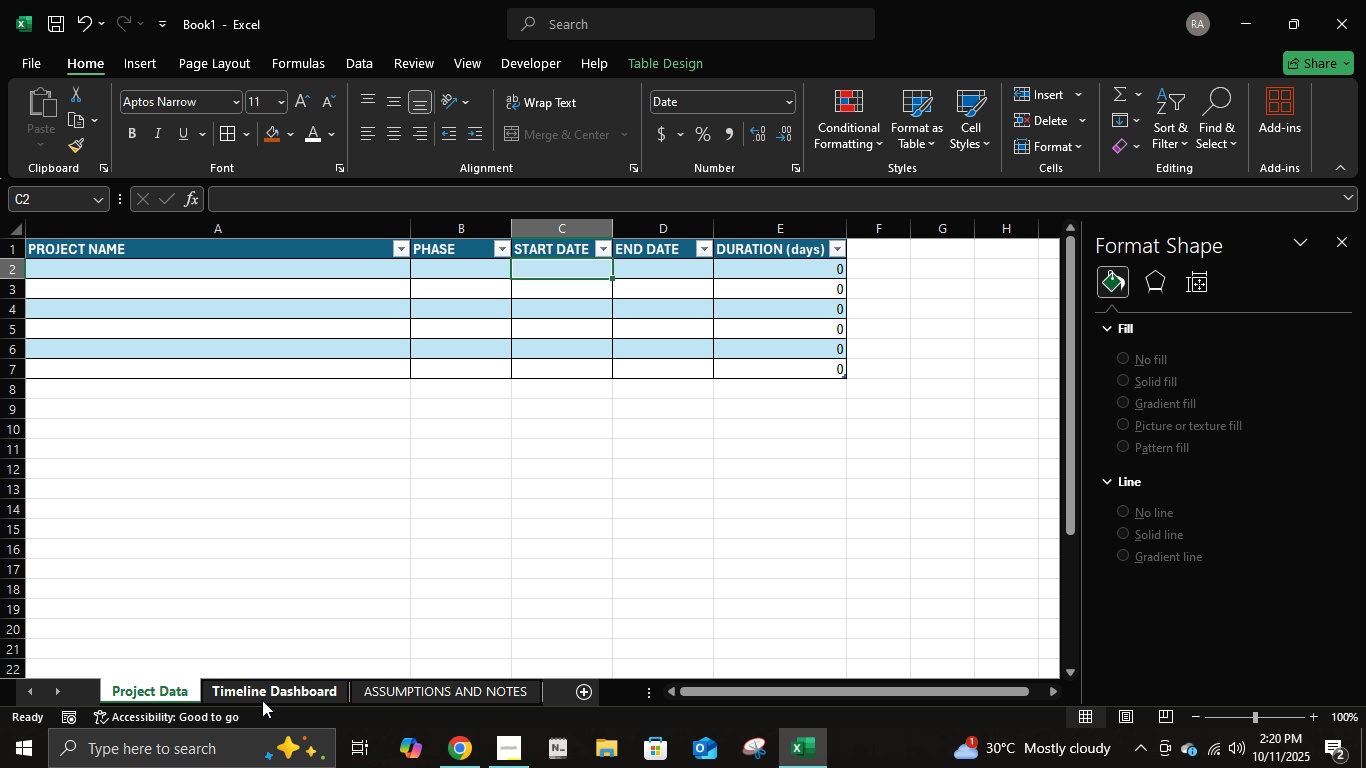 
left_click([262, 700])
 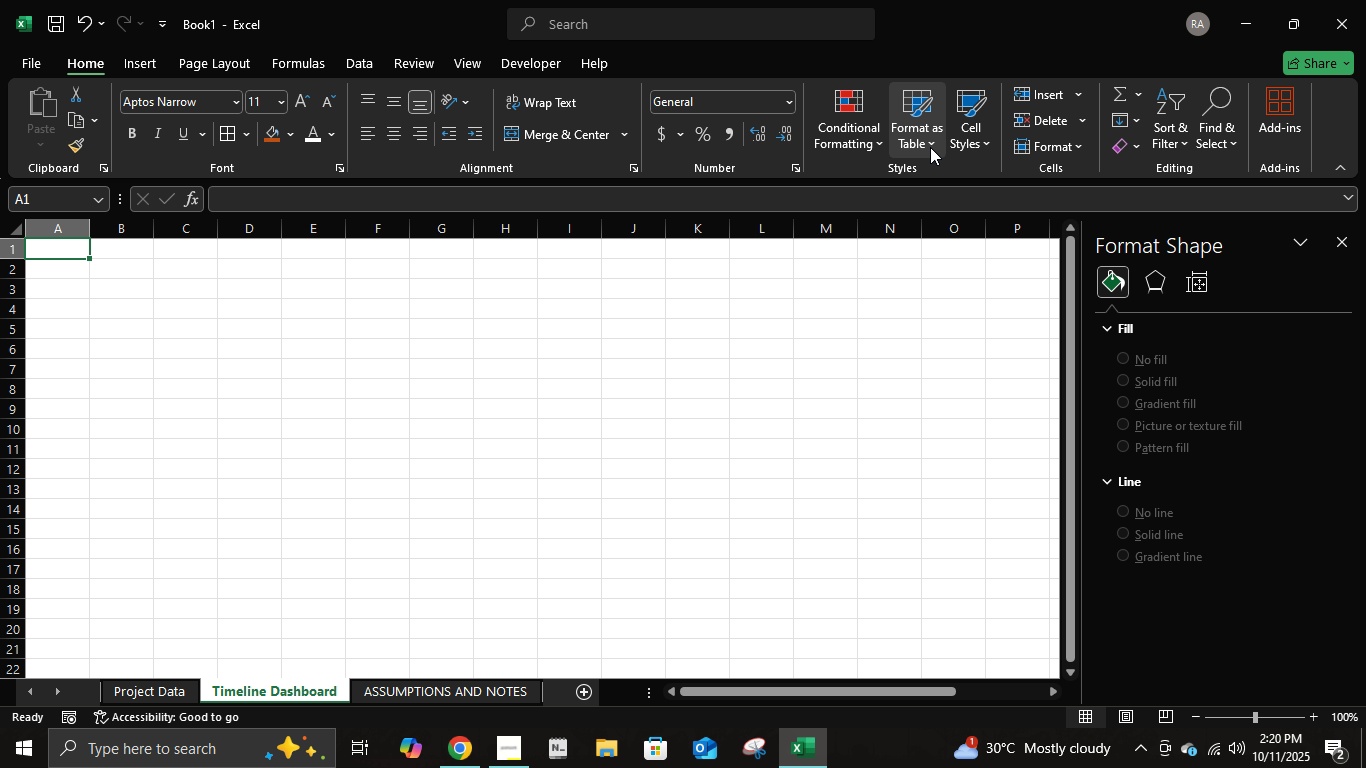 
left_click([847, 143])
 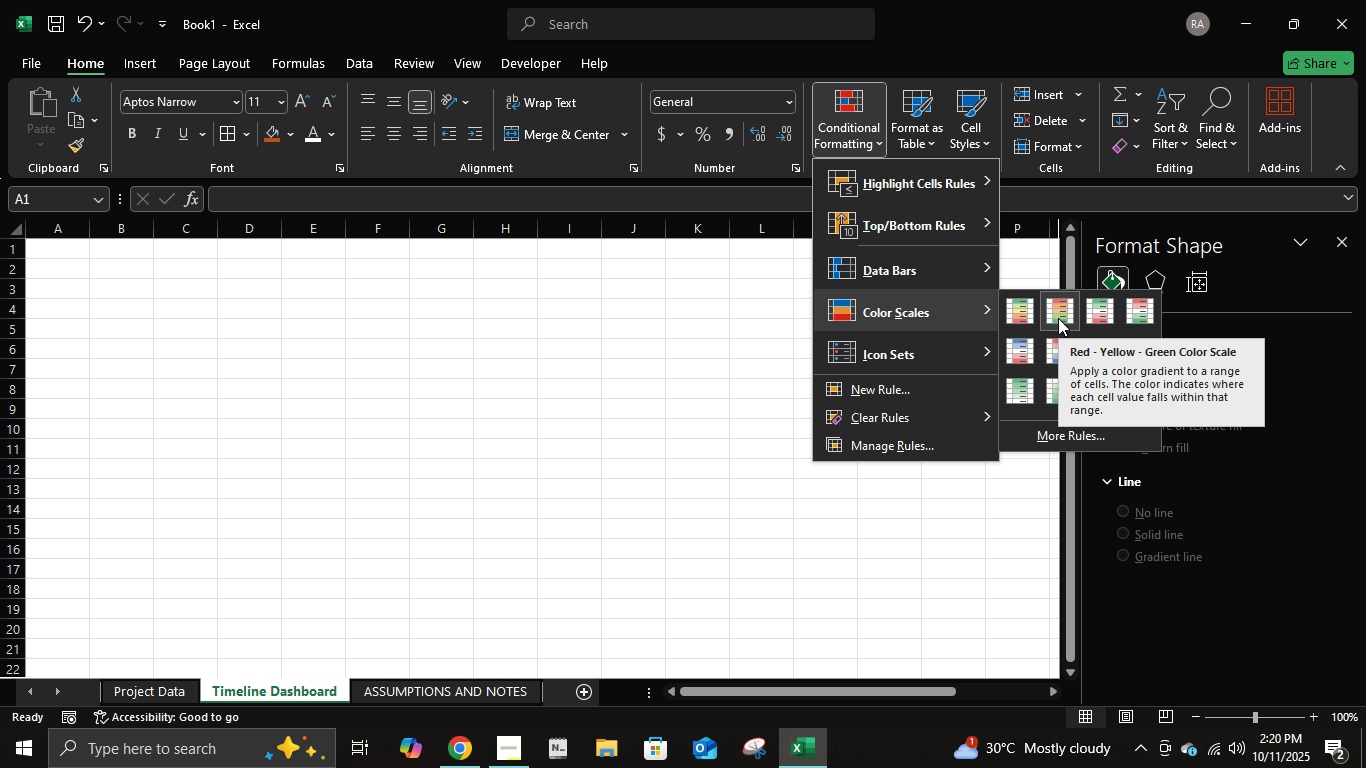 
left_click([1058, 318])
 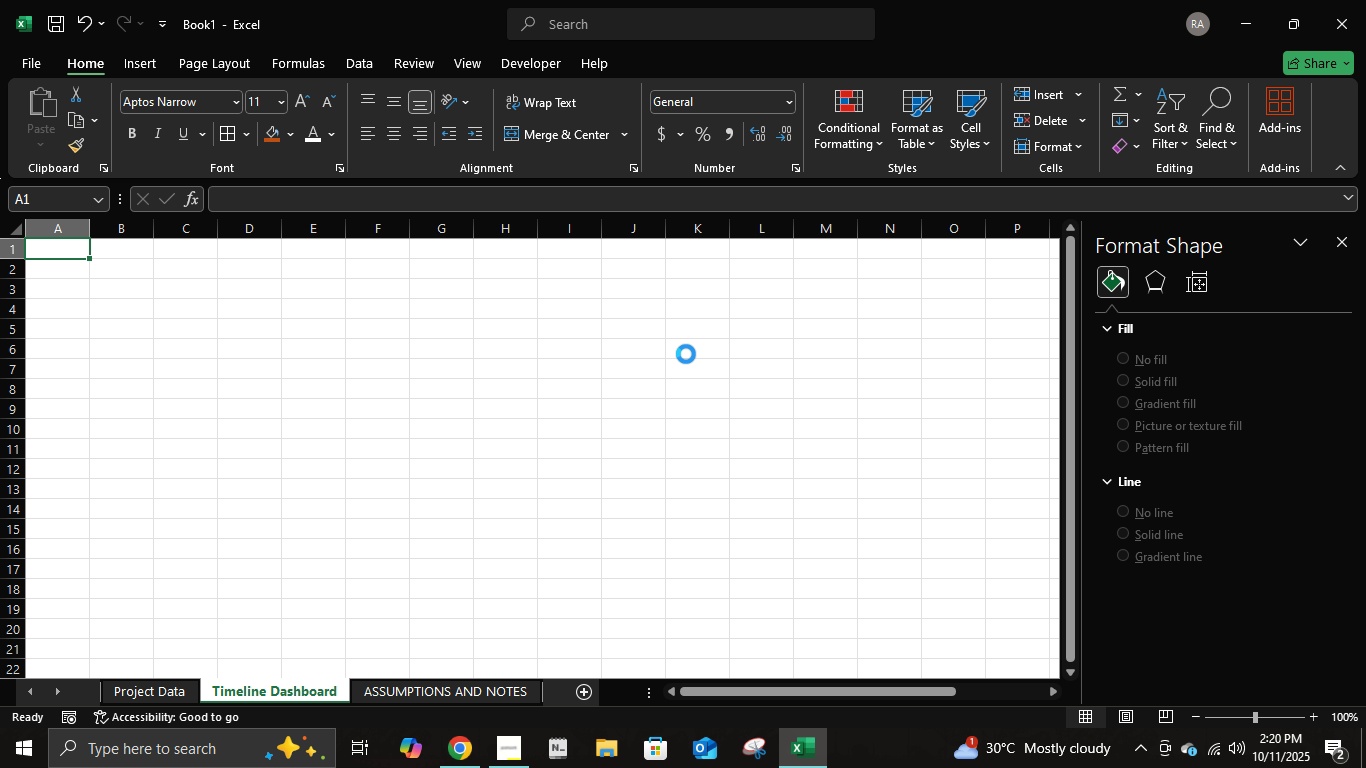 
key(Control+Z)
 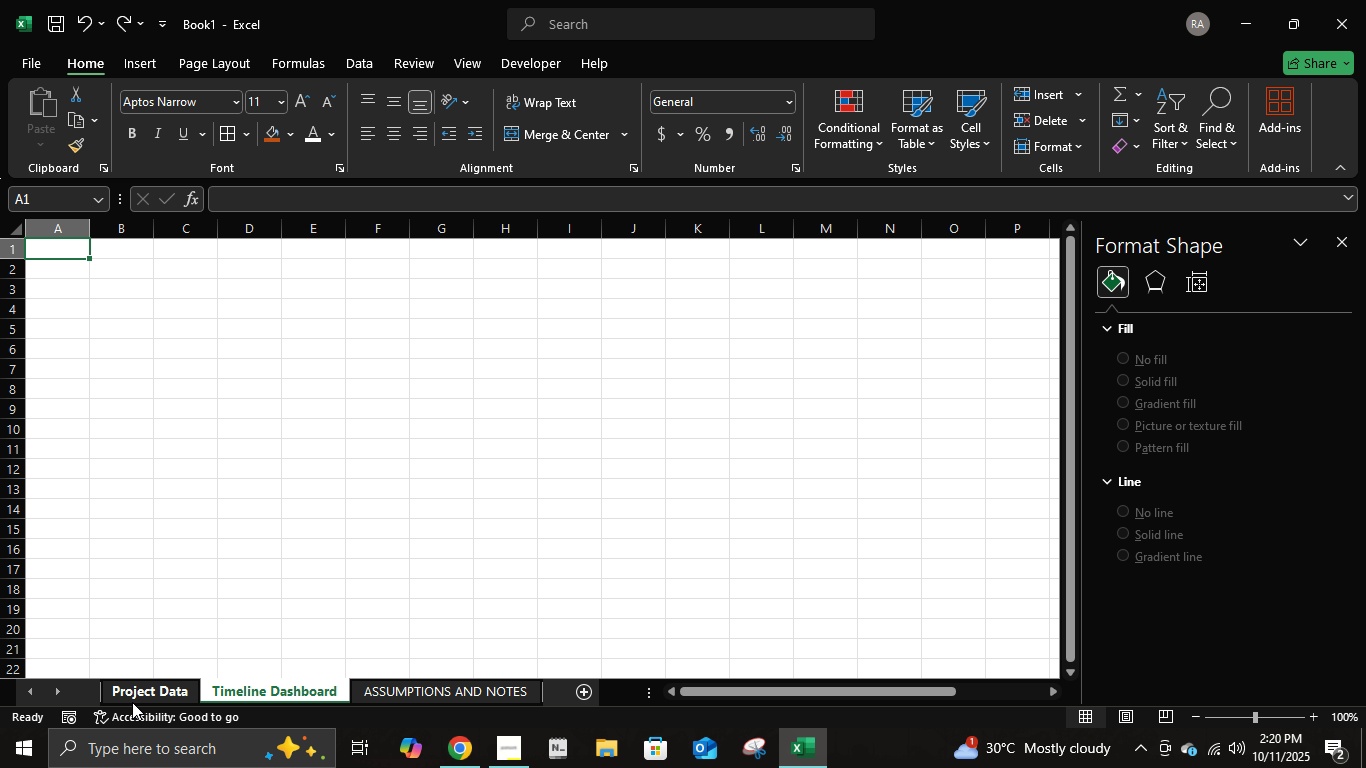 
left_click([132, 702])
 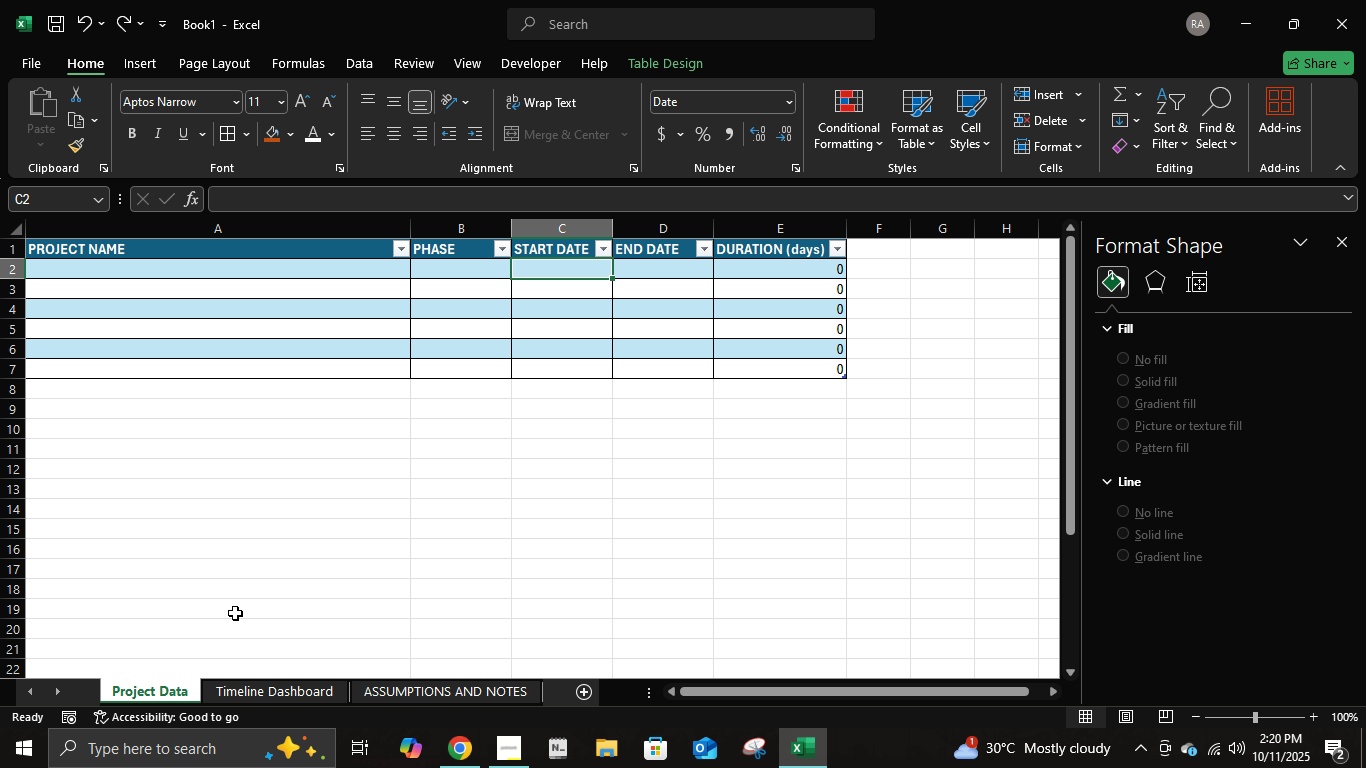 
wait(26.17)
 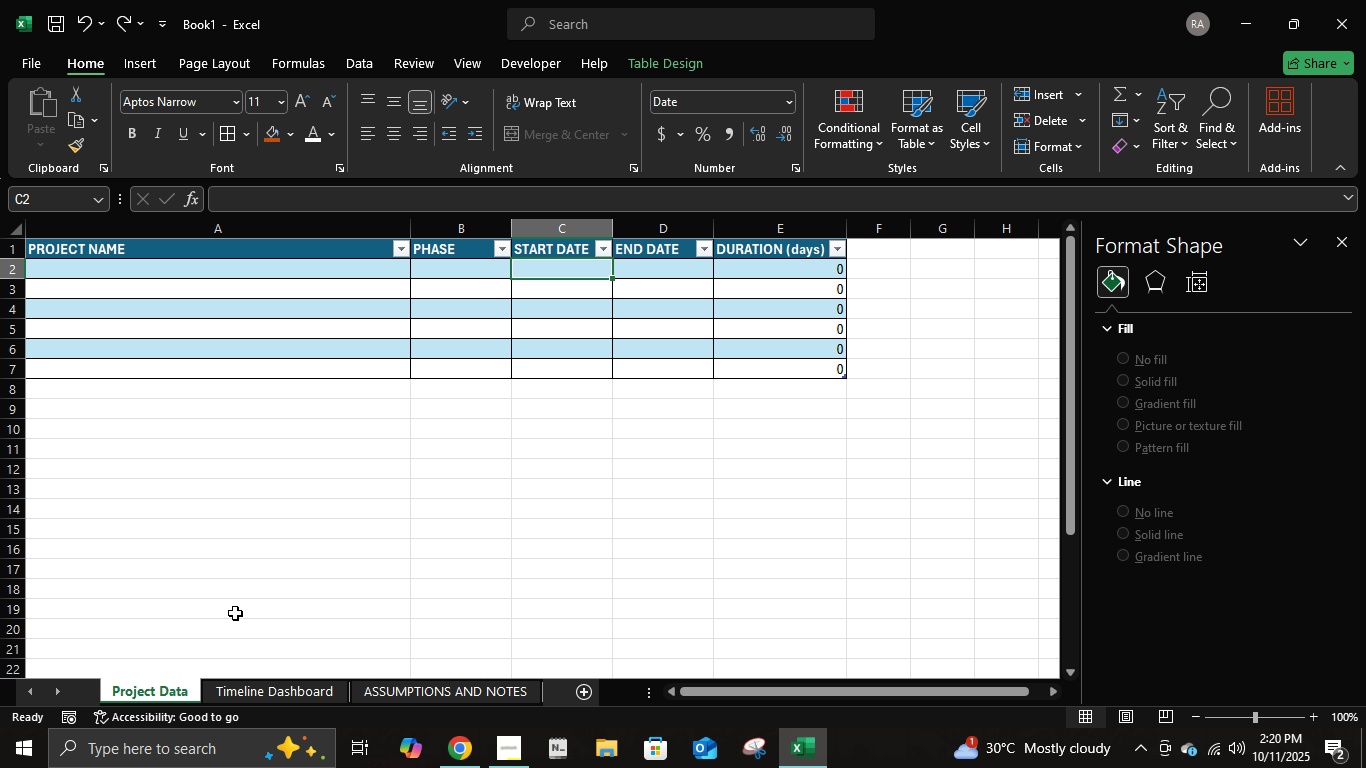 
double_click([845, 131])
 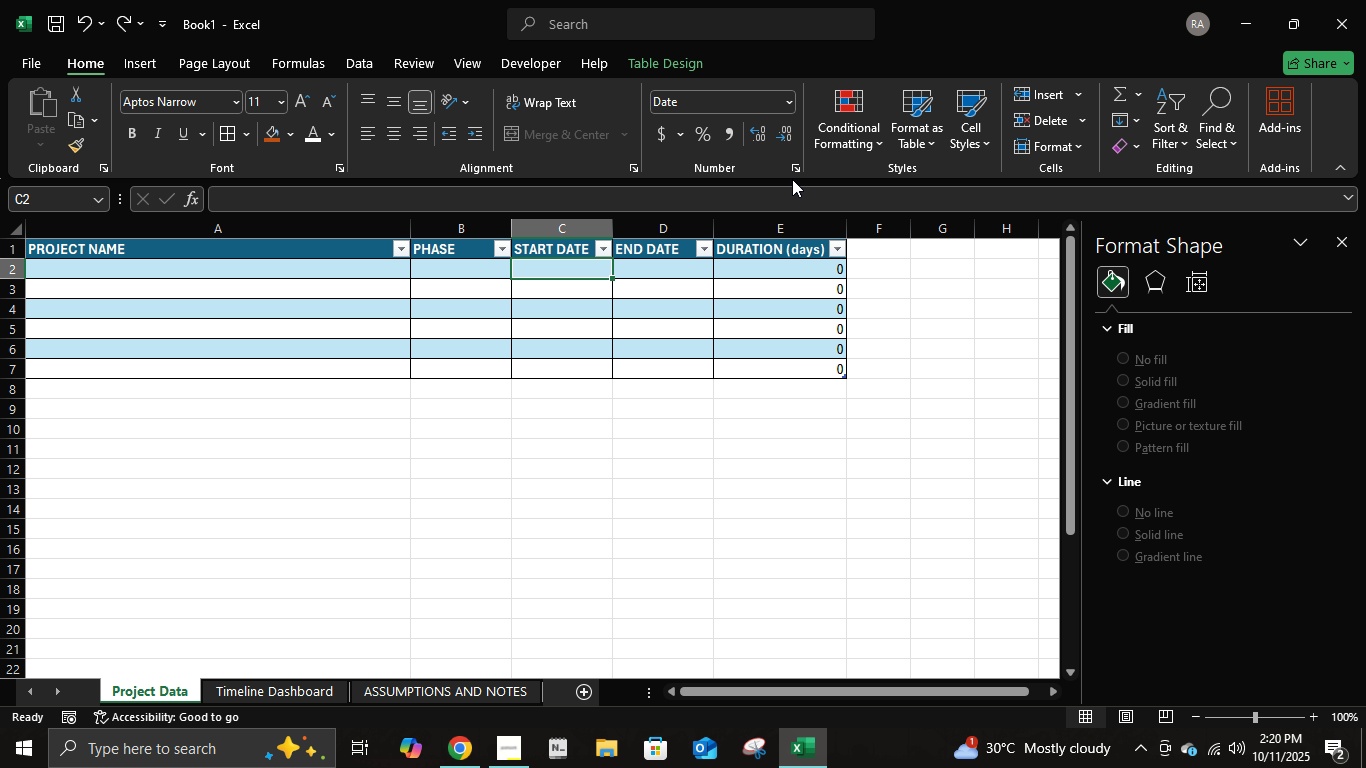 
left_click([842, 136])
 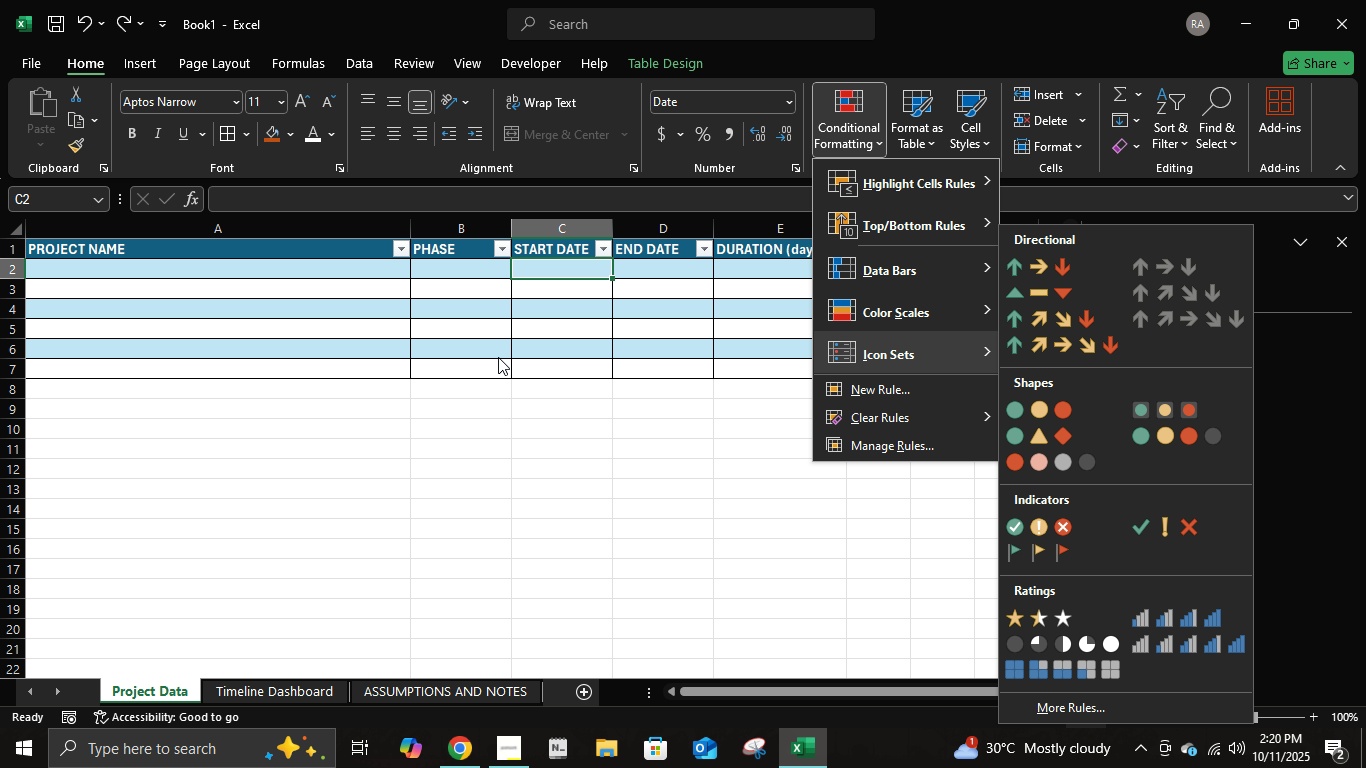 
double_click([588, 393])
 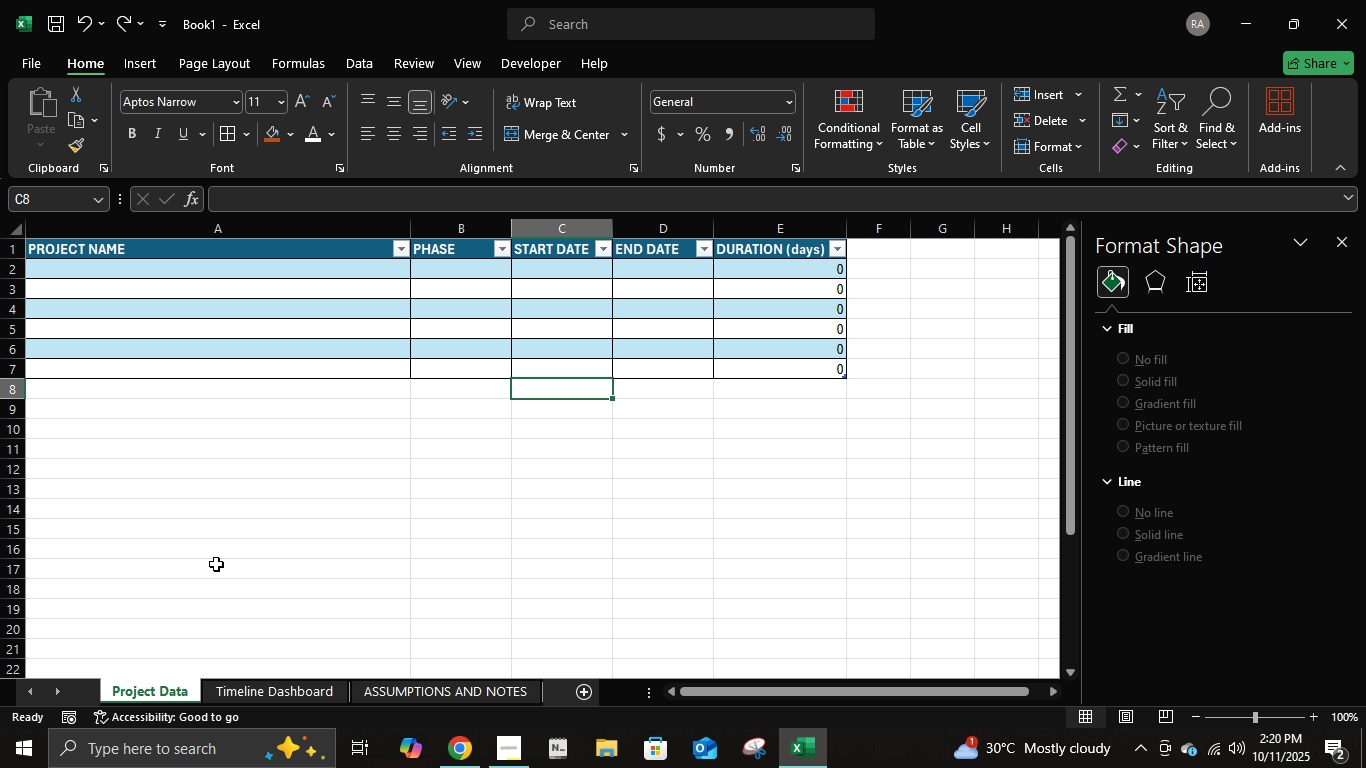 
wait(10.44)
 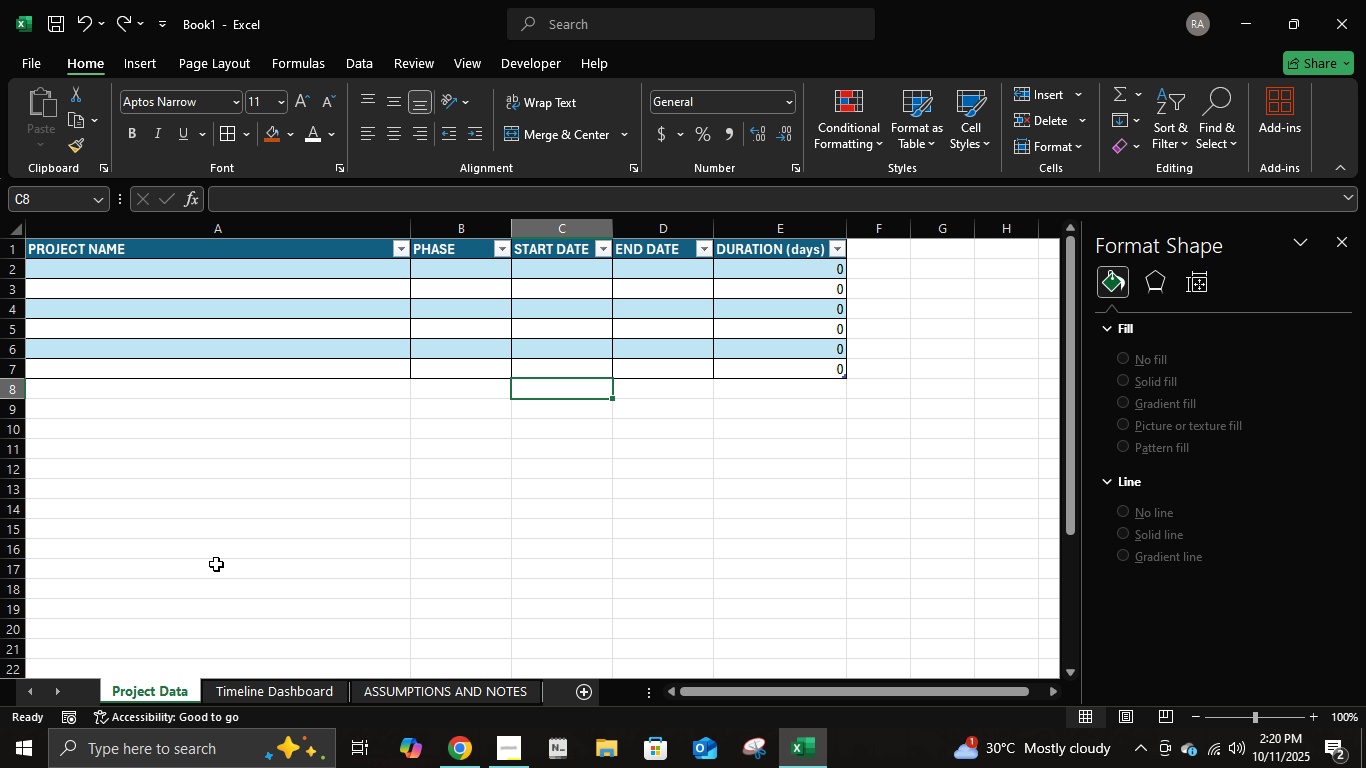 
left_click([274, 491])
 